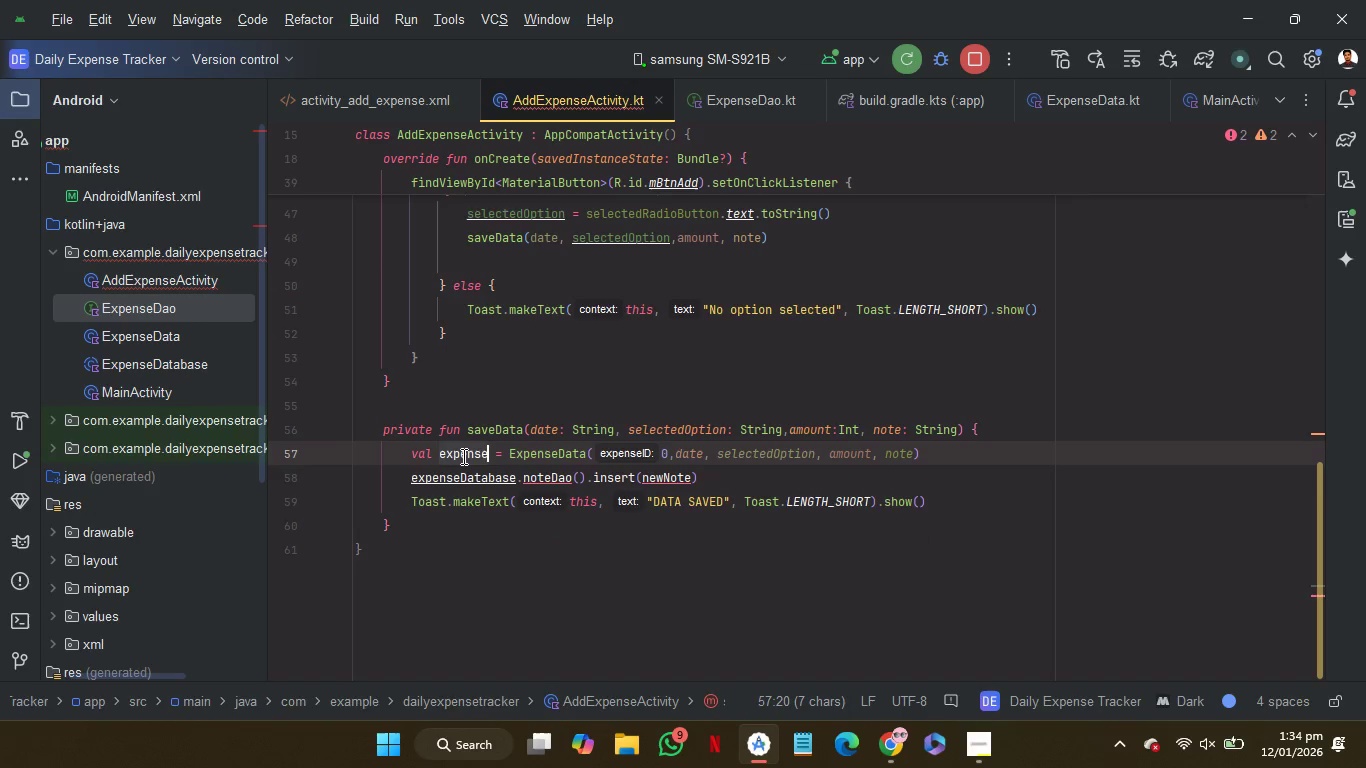 
key(Control+C)
 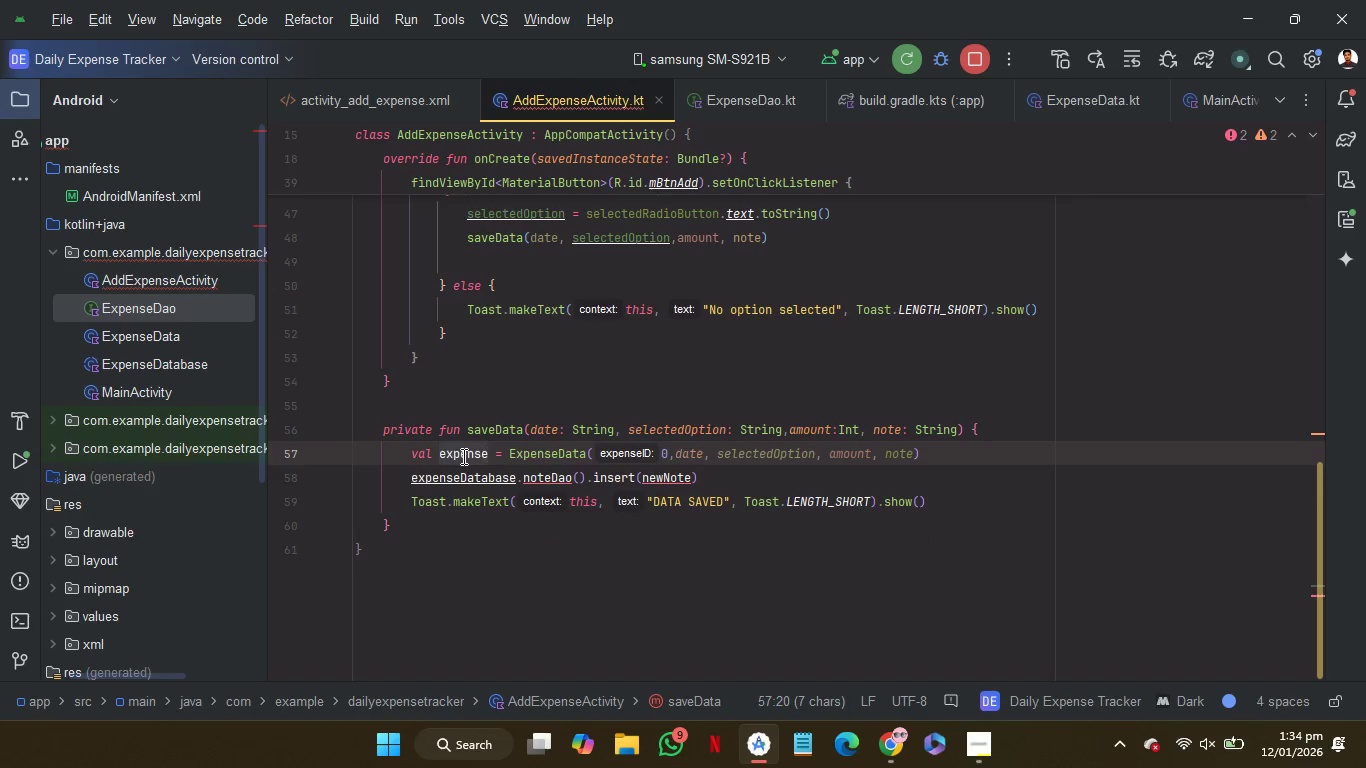 
key(Control+C)
 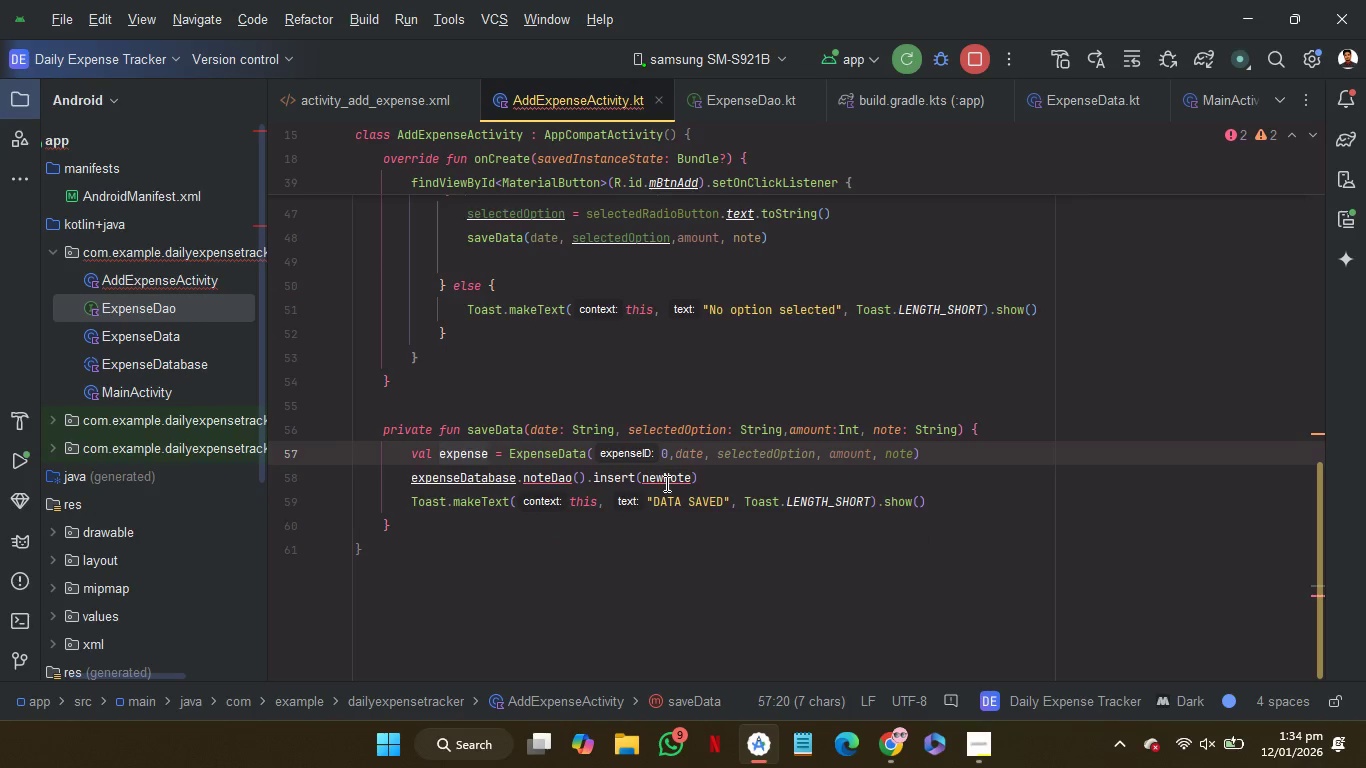 
double_click([665, 483])
 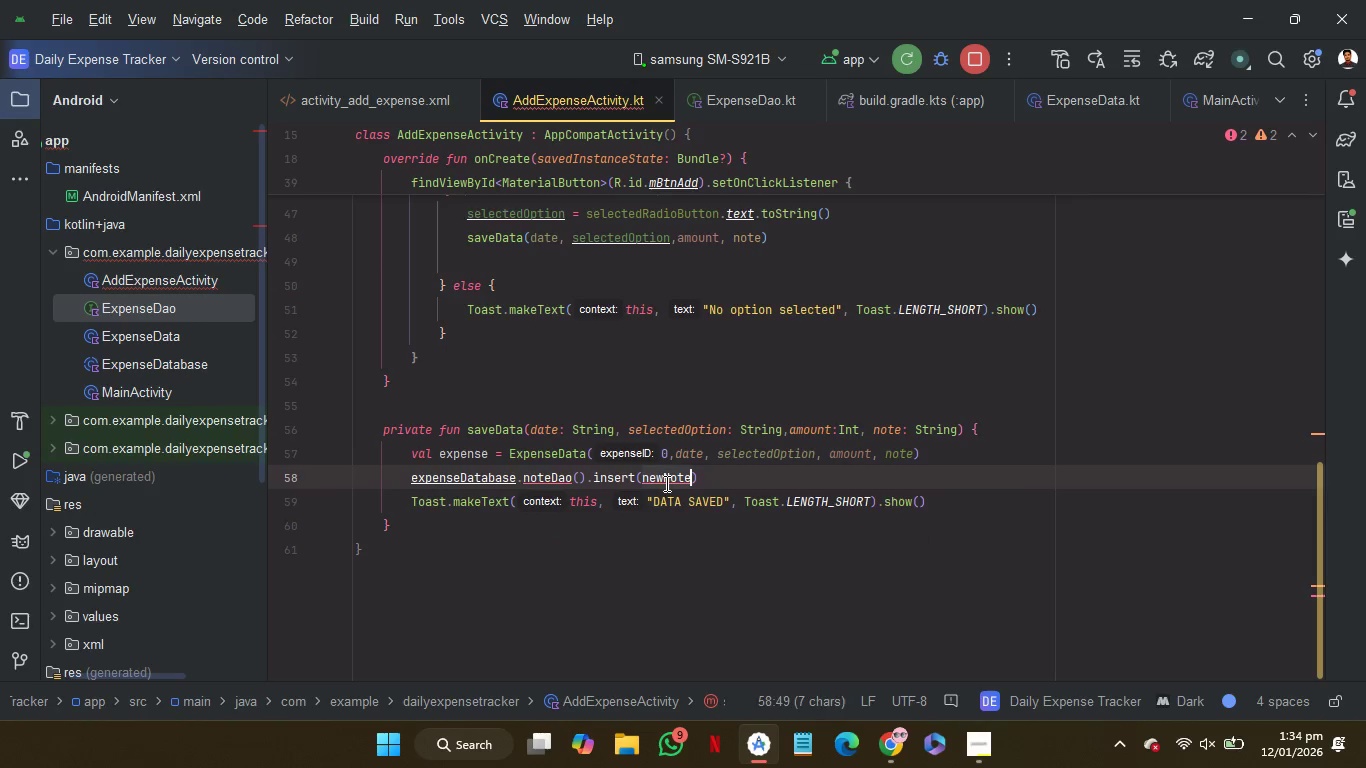 
key(Control+V)
 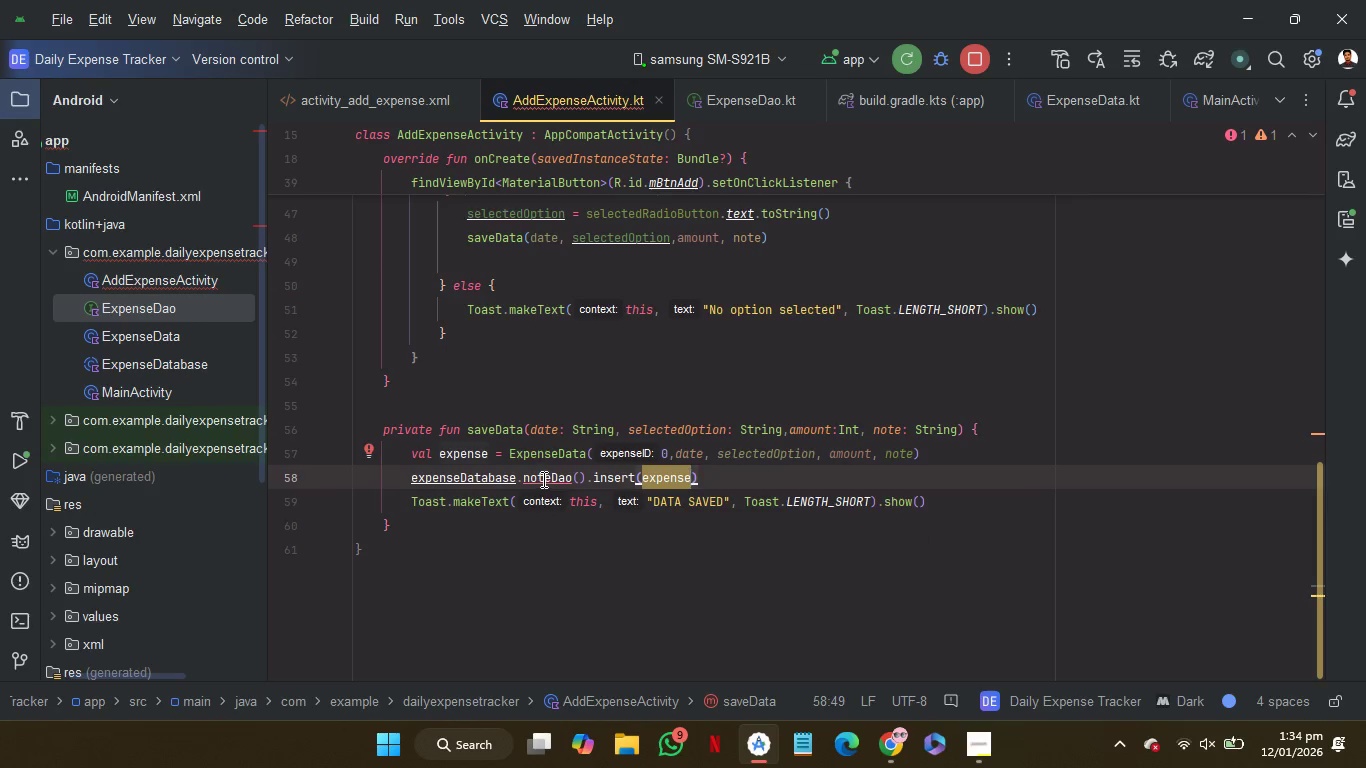 
double_click([542, 479])
 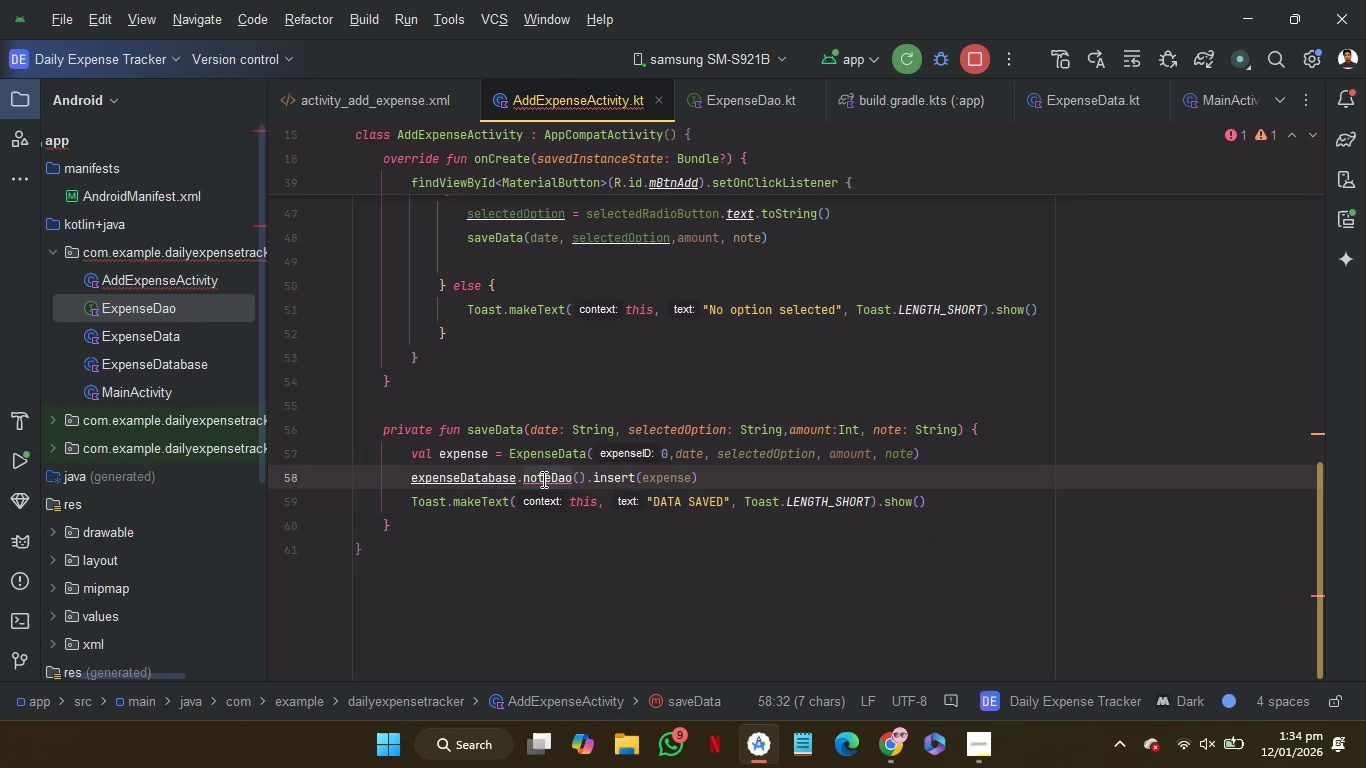 
type(ex)
 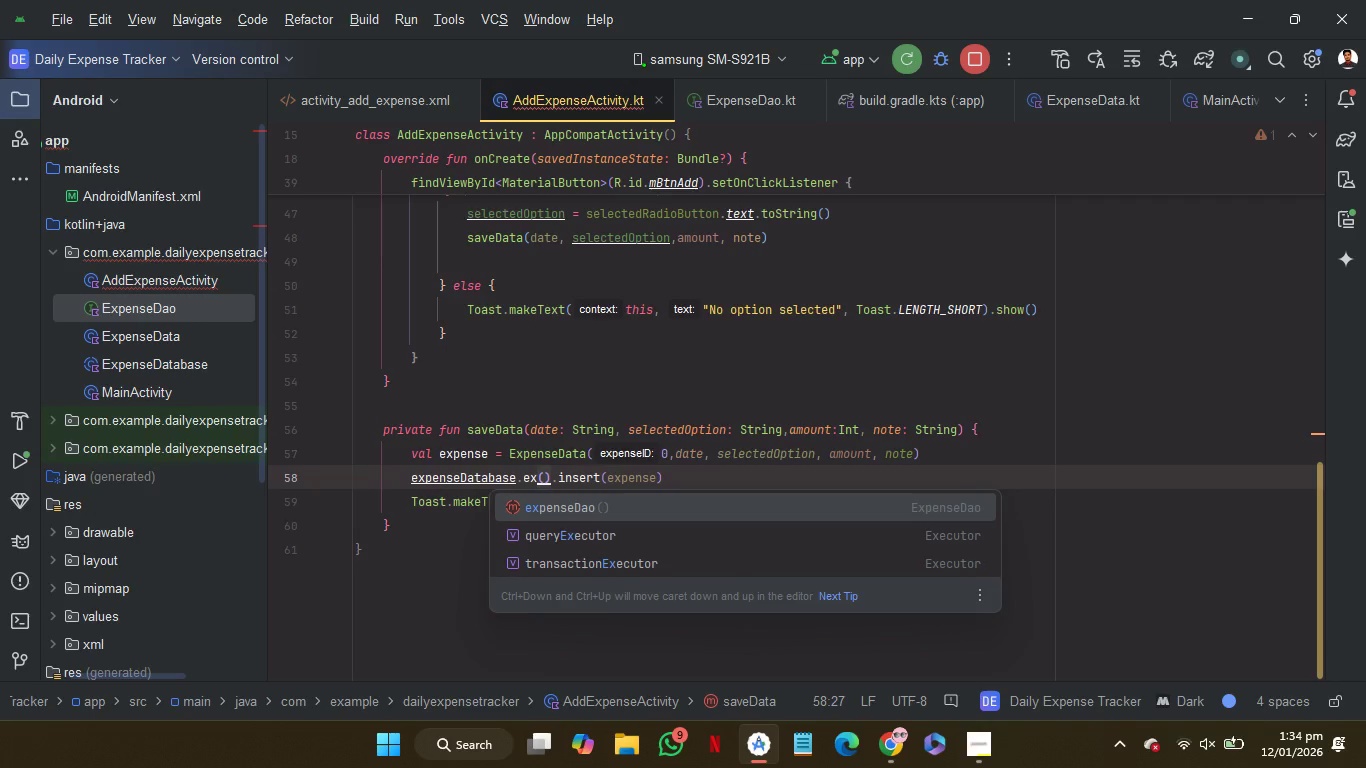 
key(Enter)
 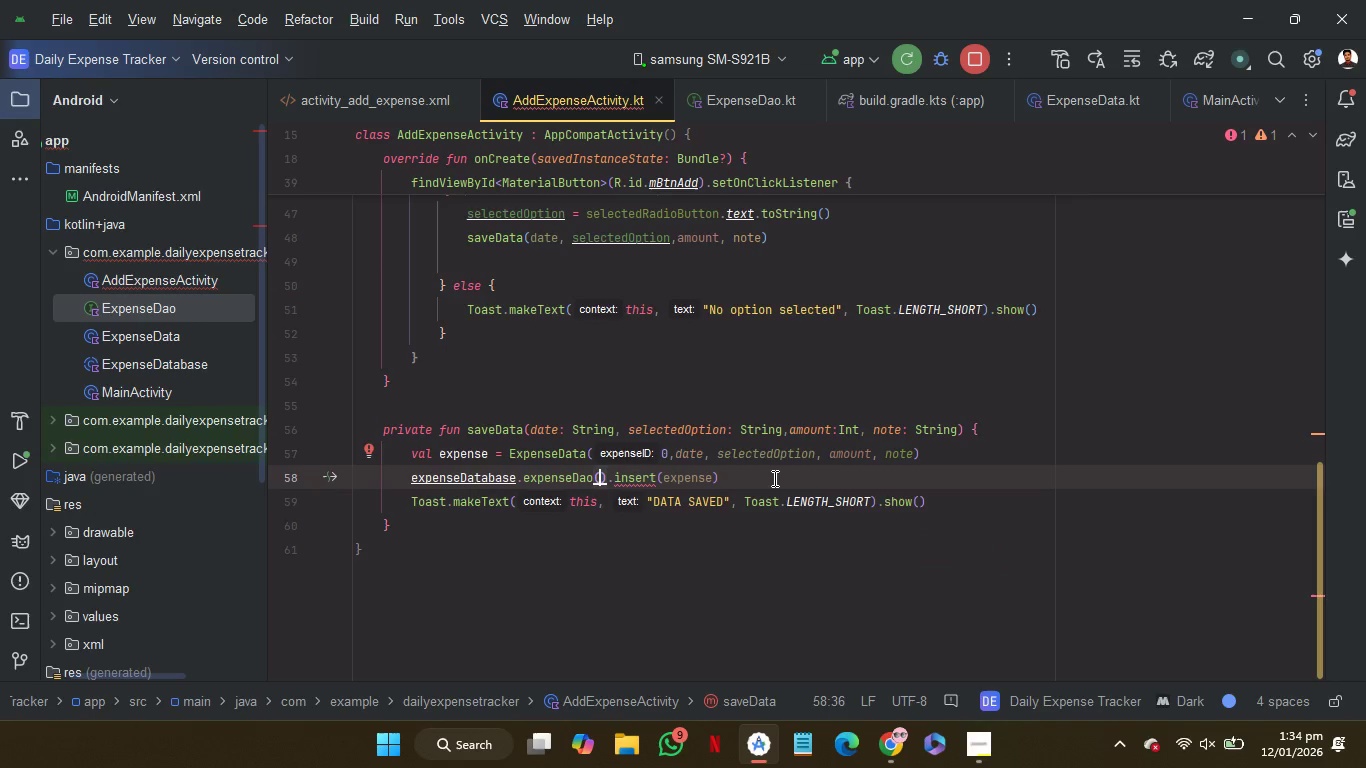 
left_click([773, 477])
 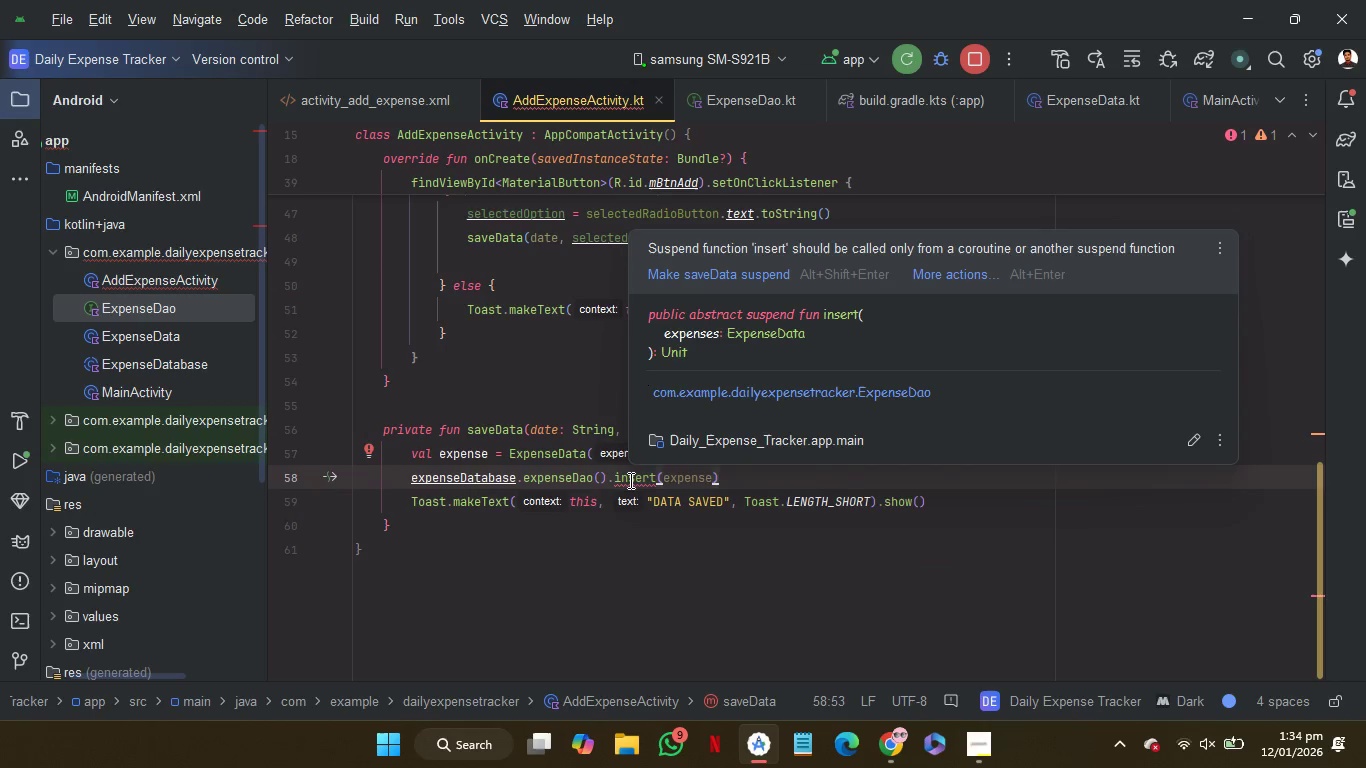 
wait(11.11)
 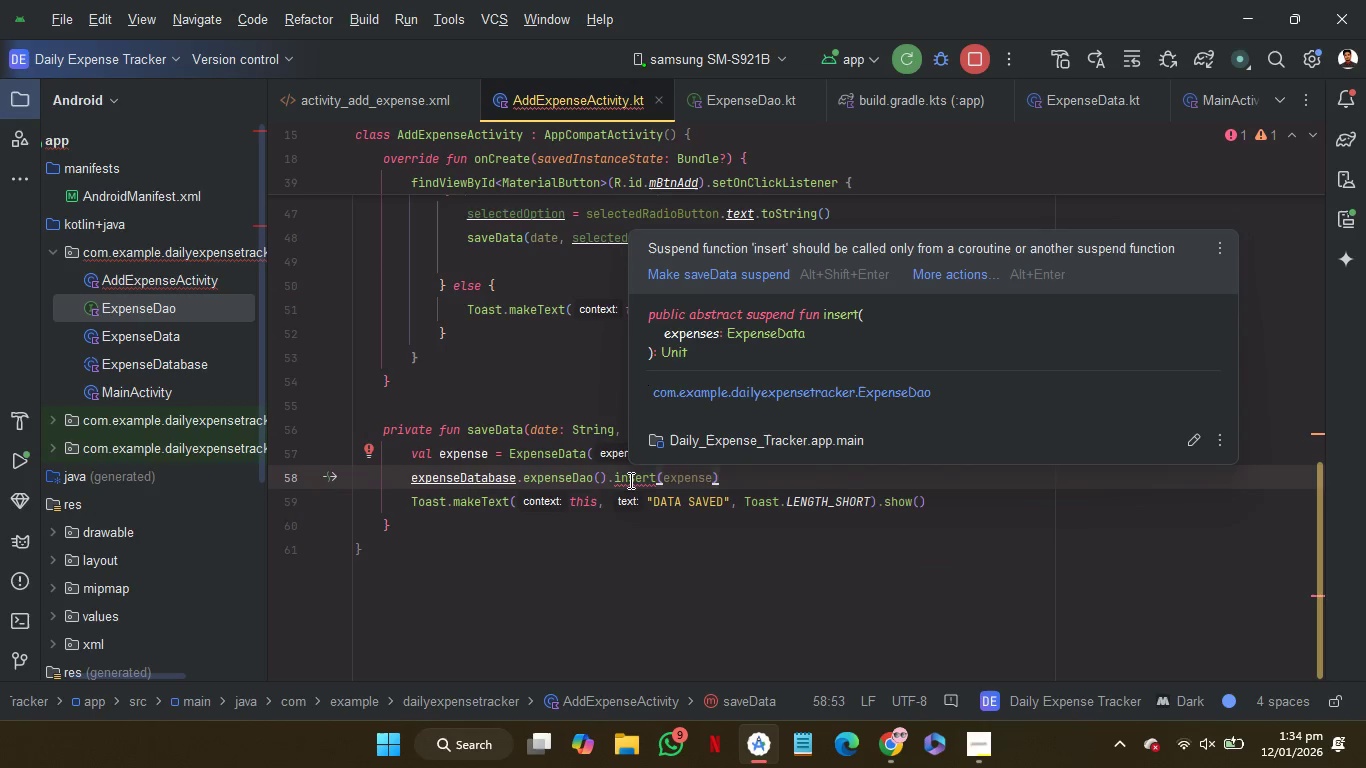 
left_click([1077, 470])
 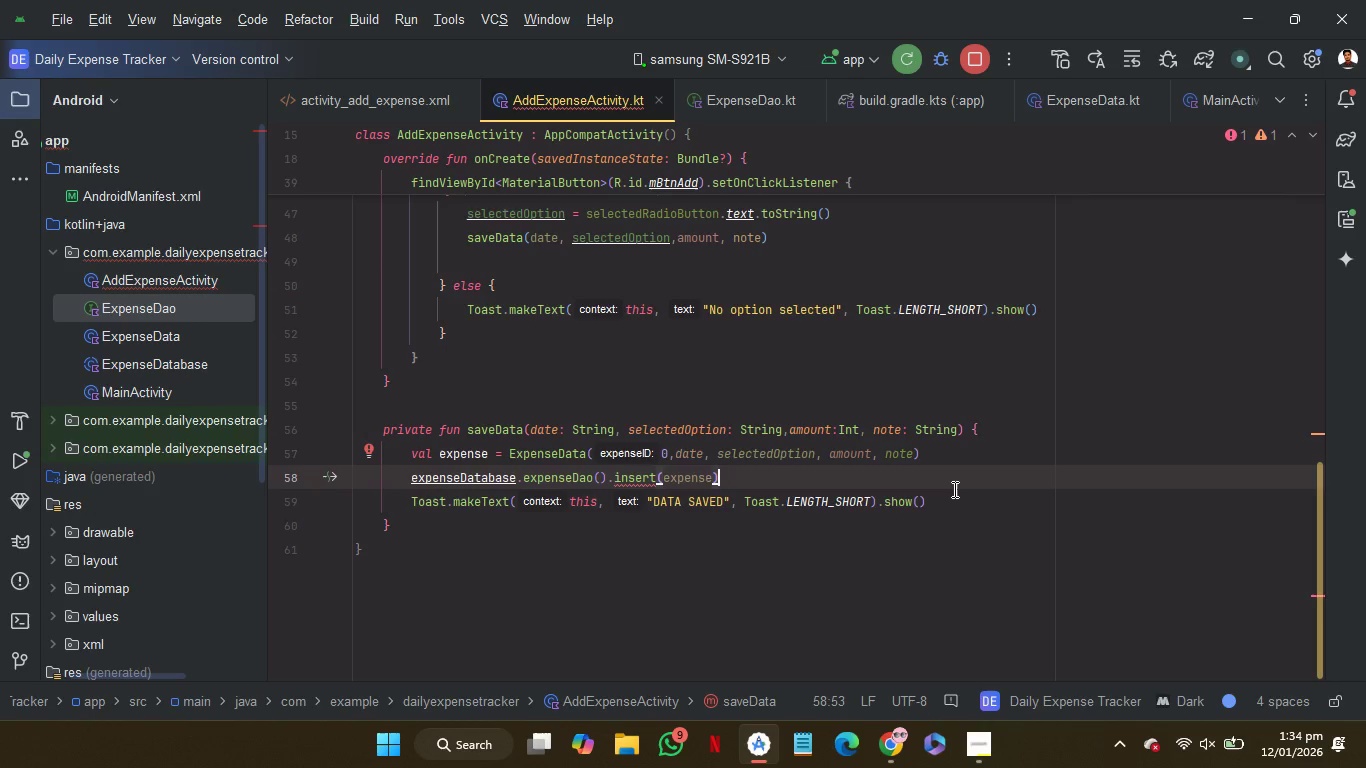 
wait(19.05)
 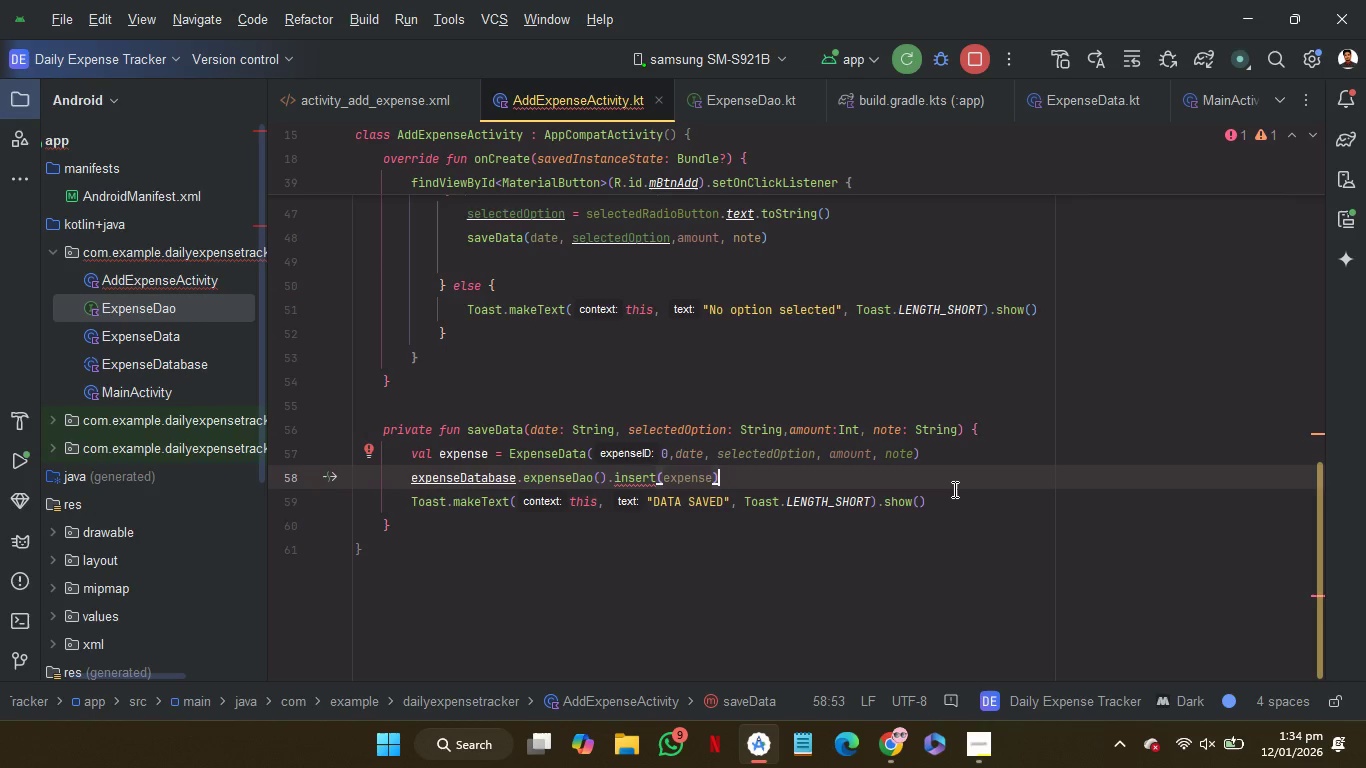 
mouse_move([676, 483])
 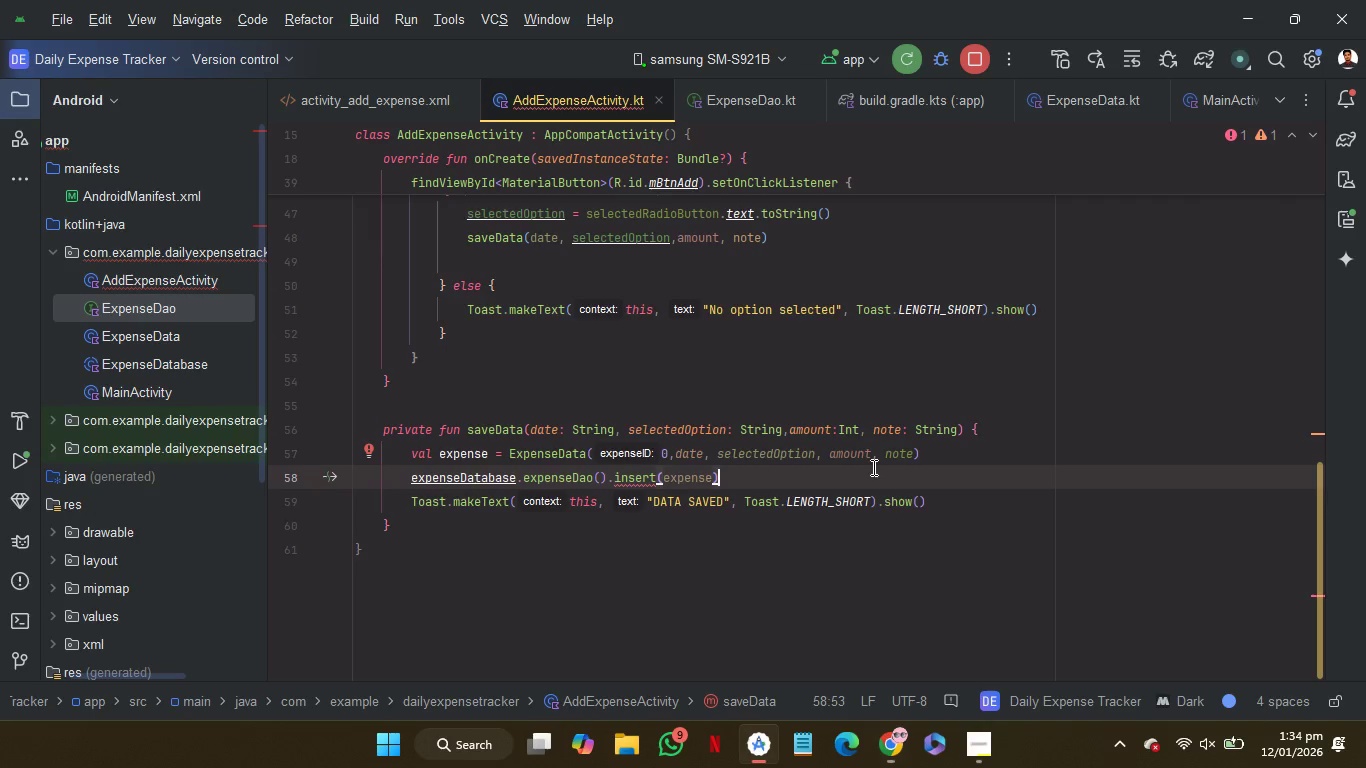 
left_click([746, 97])
 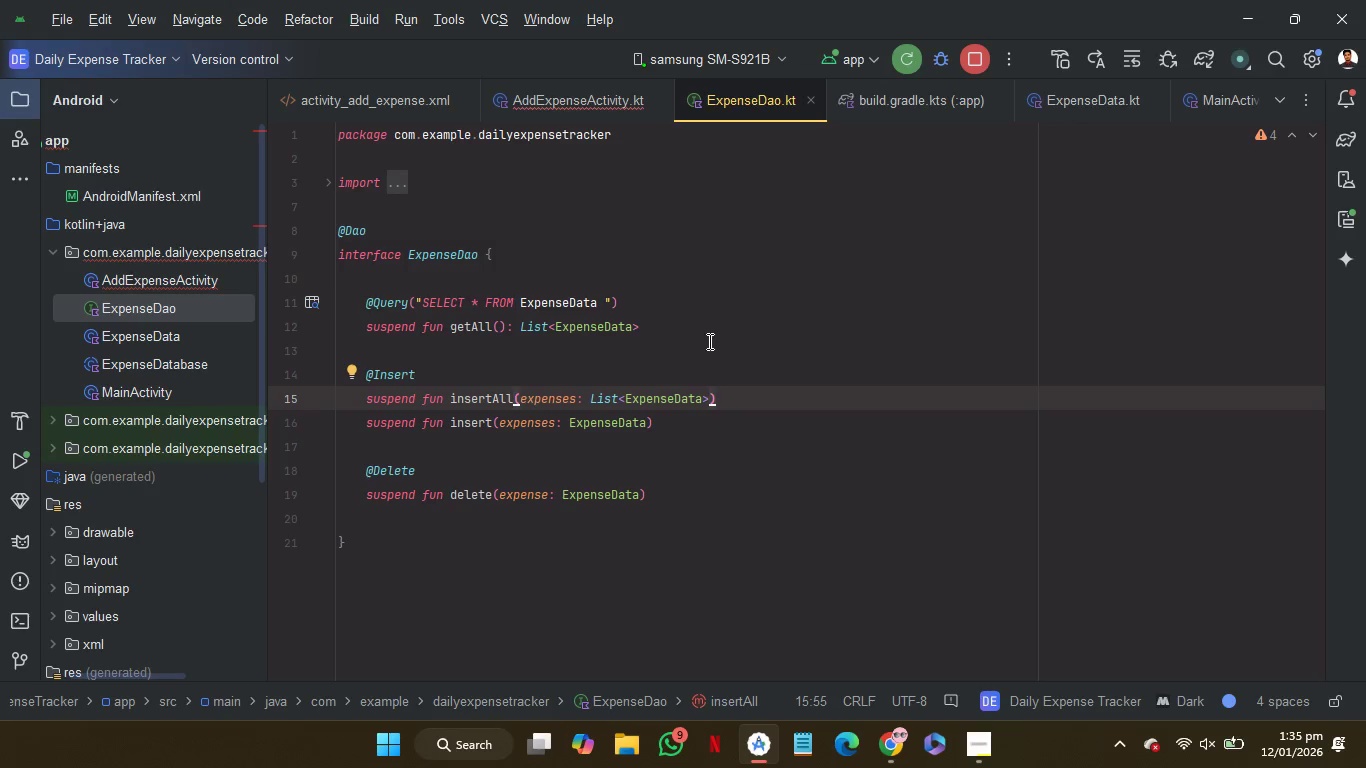 
wait(18.48)
 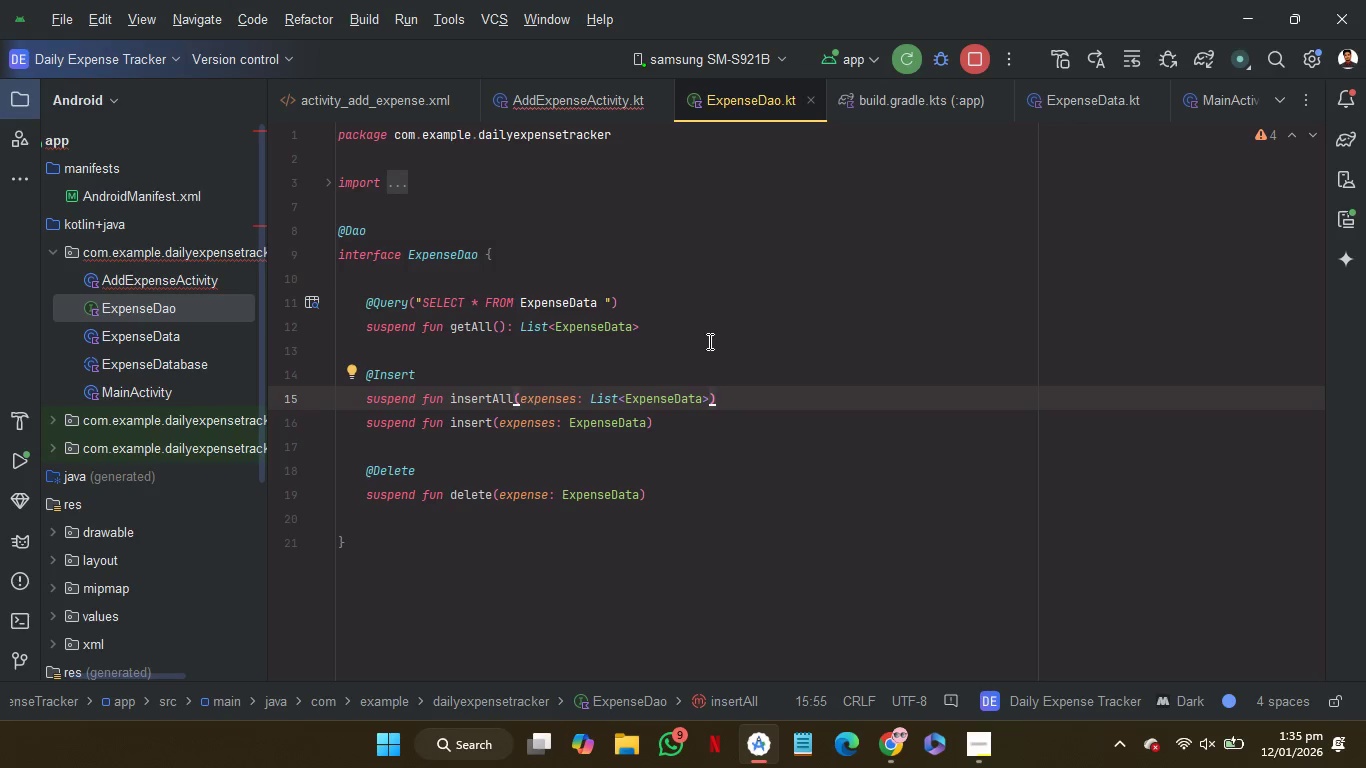 
left_click([569, 107])
 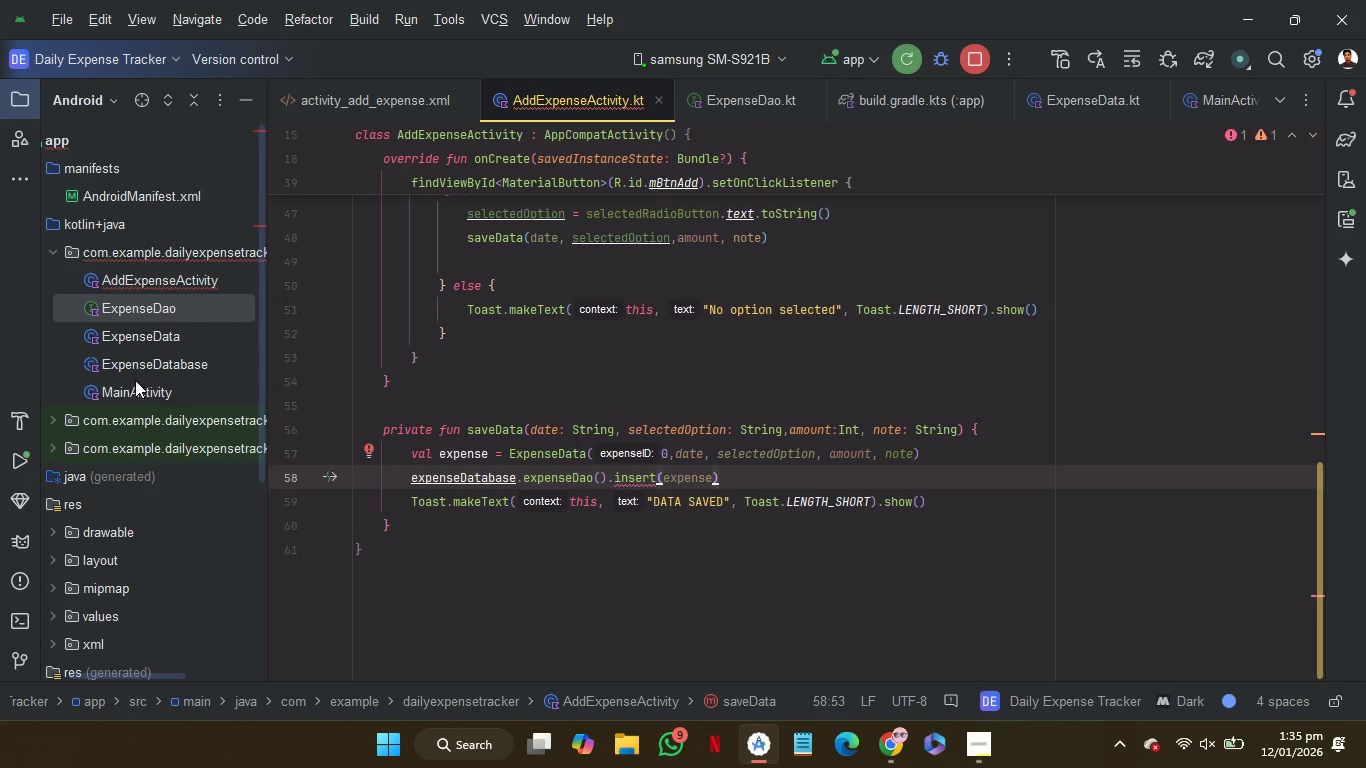 
double_click([138, 390])
 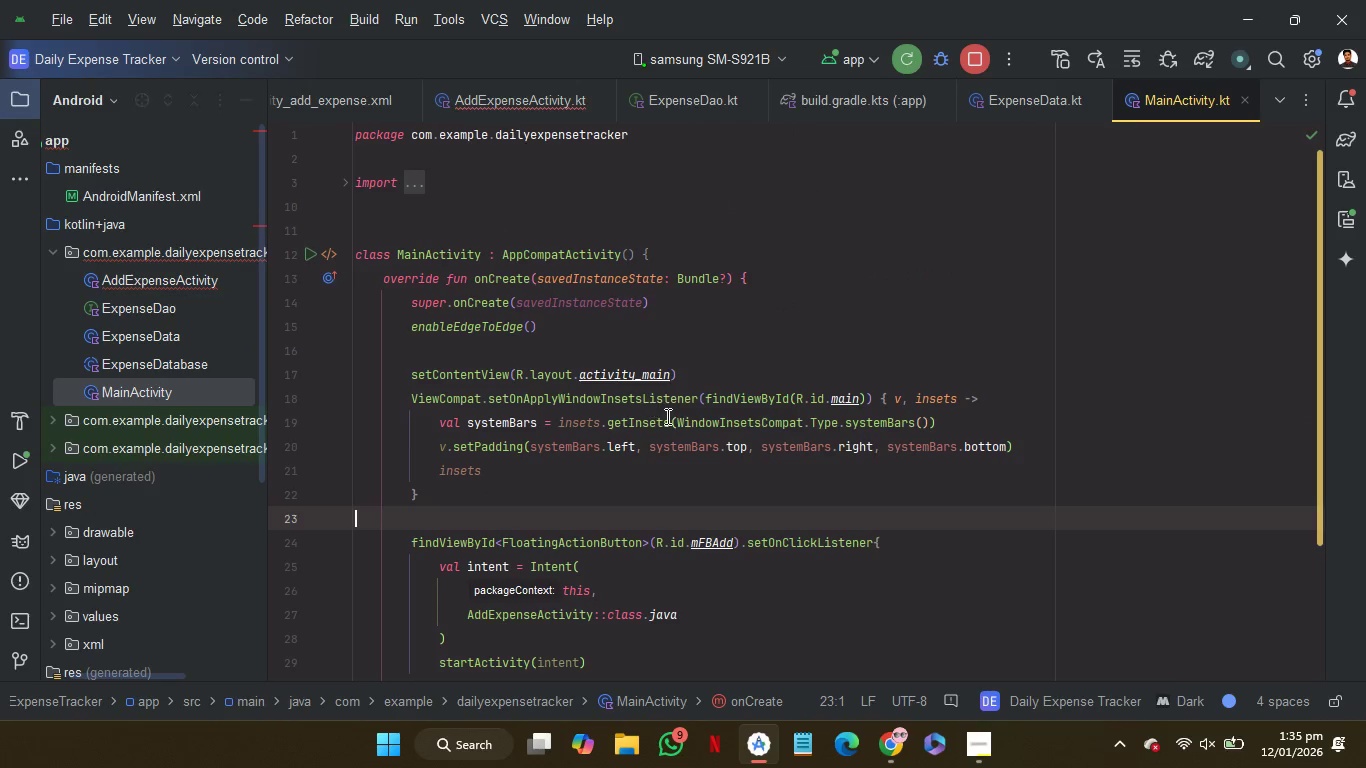 
scroll: coordinate [666, 416], scroll_direction: down, amount: 2.0
 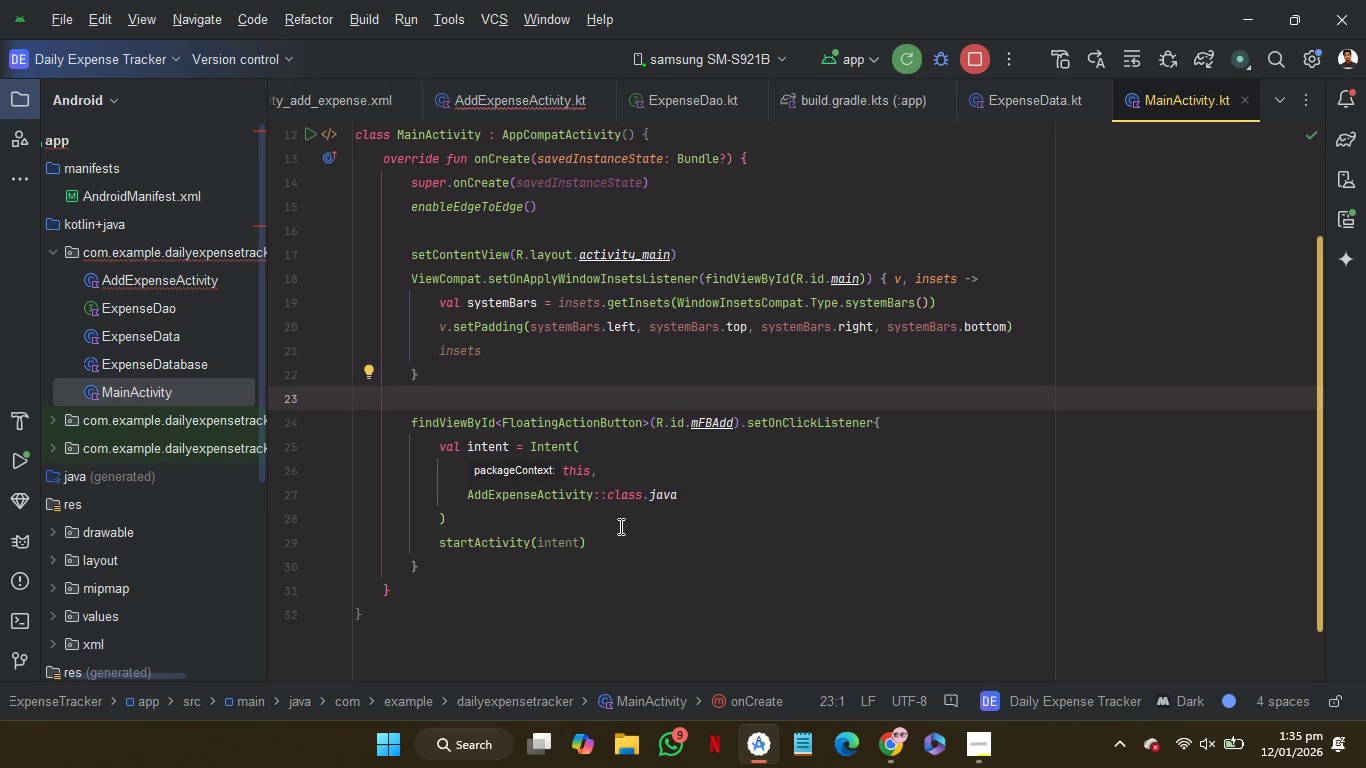 
scroll: coordinate [619, 526], scroll_direction: up, amount: 1.0
 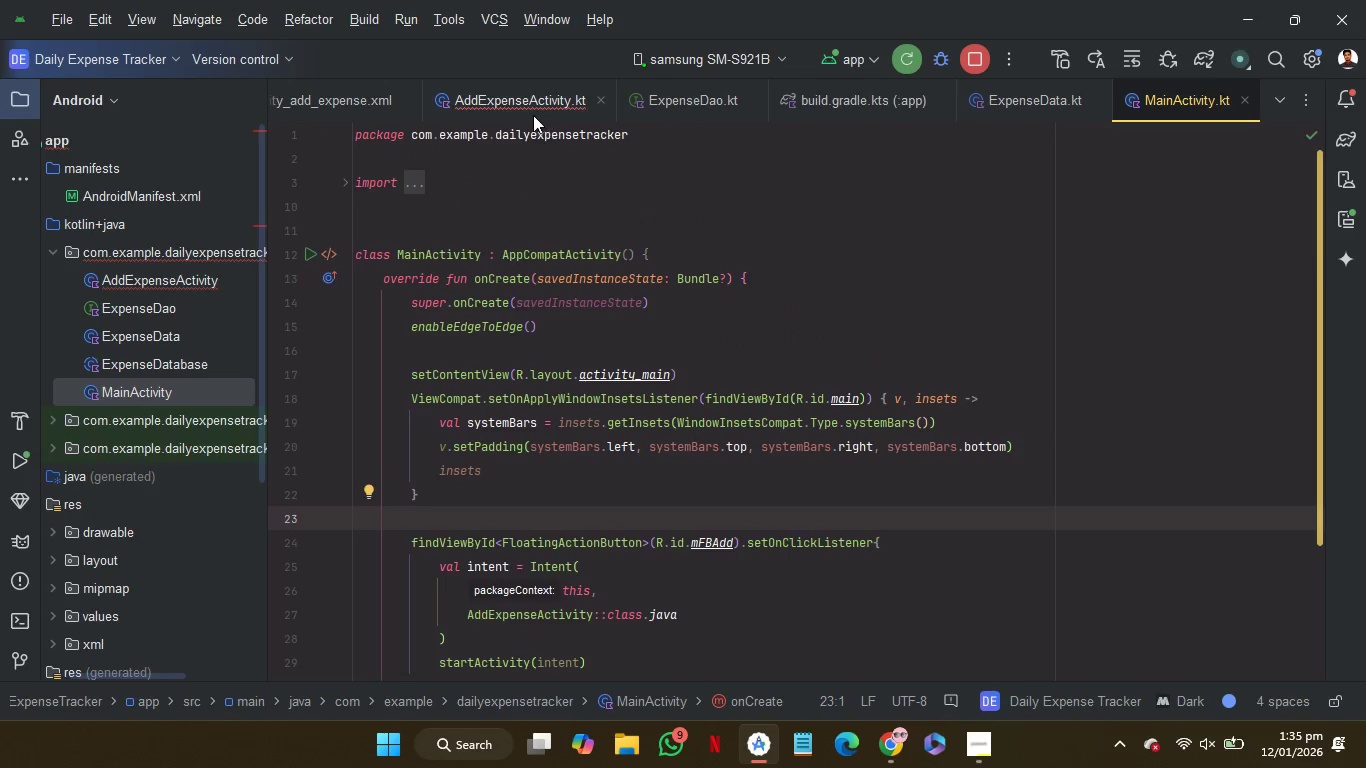 
left_click([532, 109])
 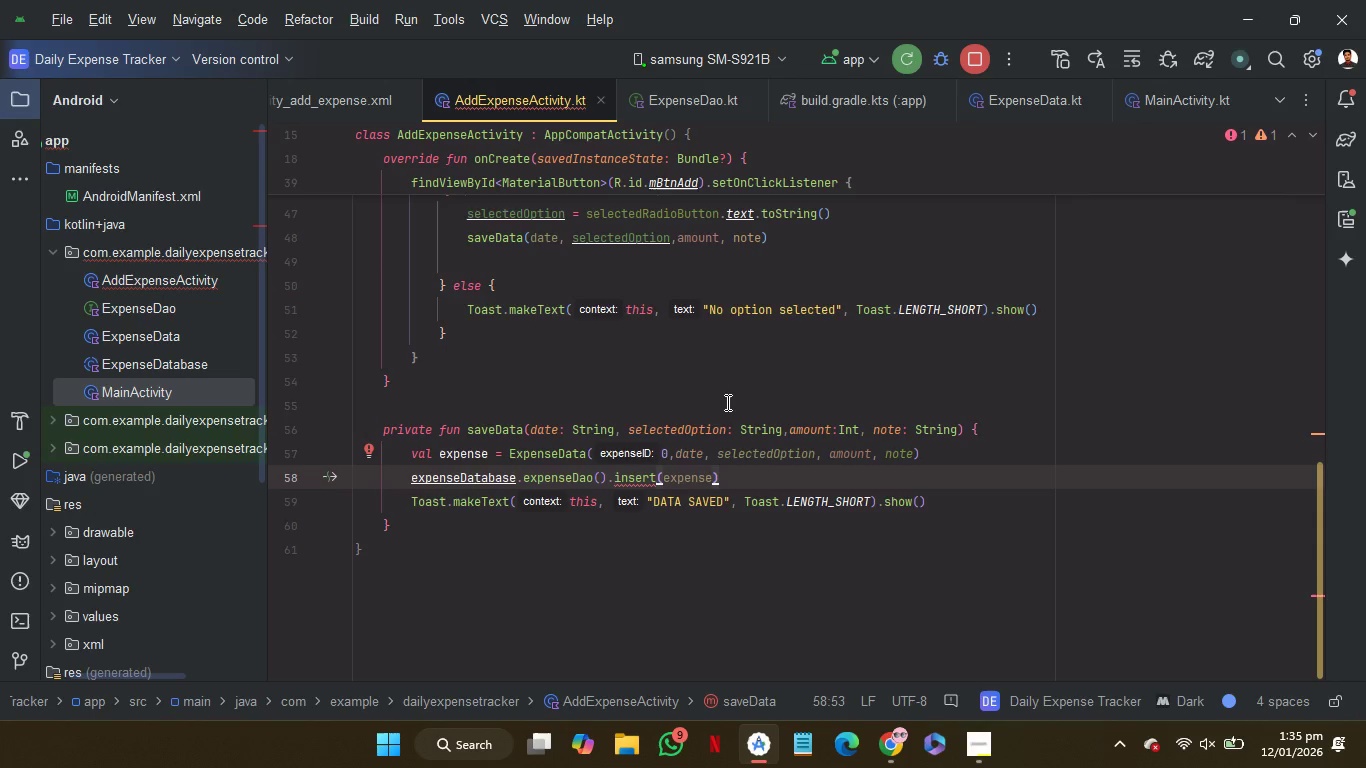 
wait(9.09)
 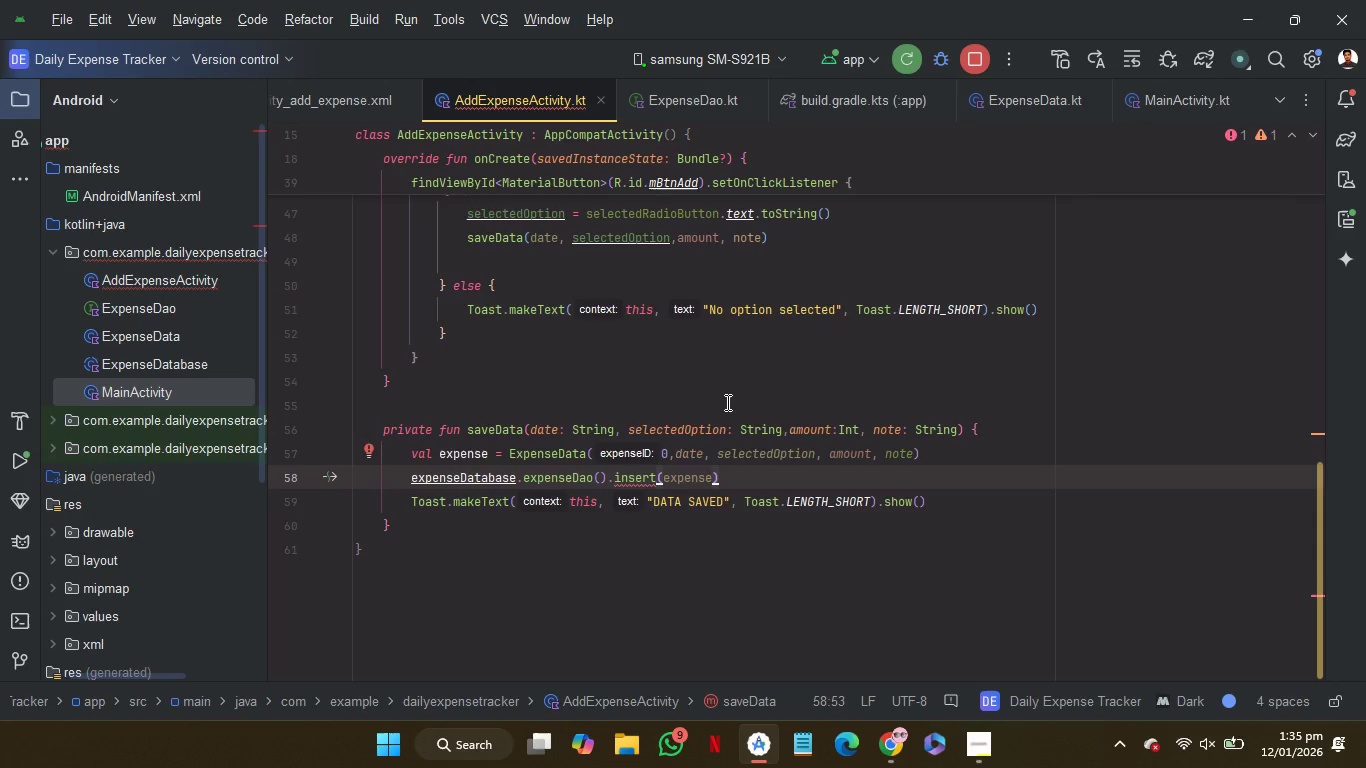 
scroll: coordinate [619, 547], scroll_direction: up, amount: 2.0
 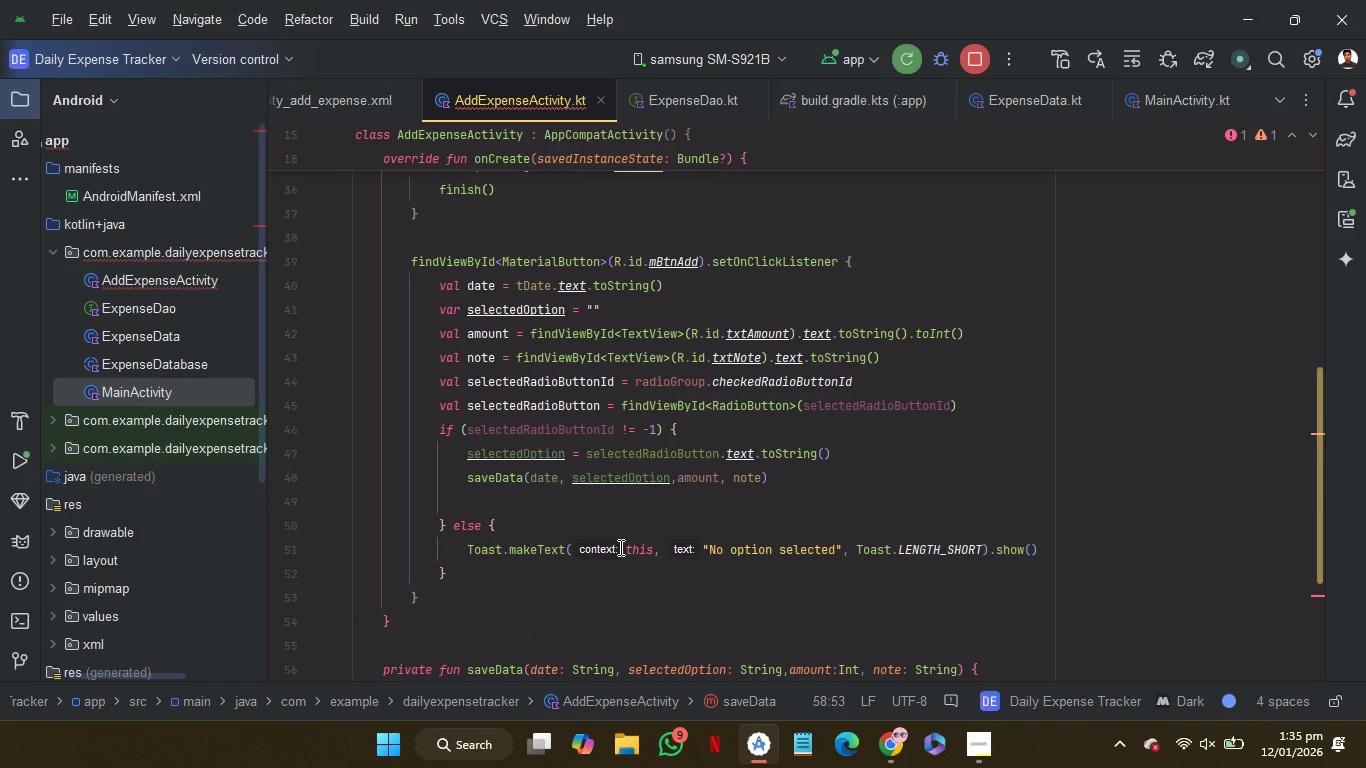 
scroll: coordinate [619, 547], scroll_direction: none, amount: 0.0
 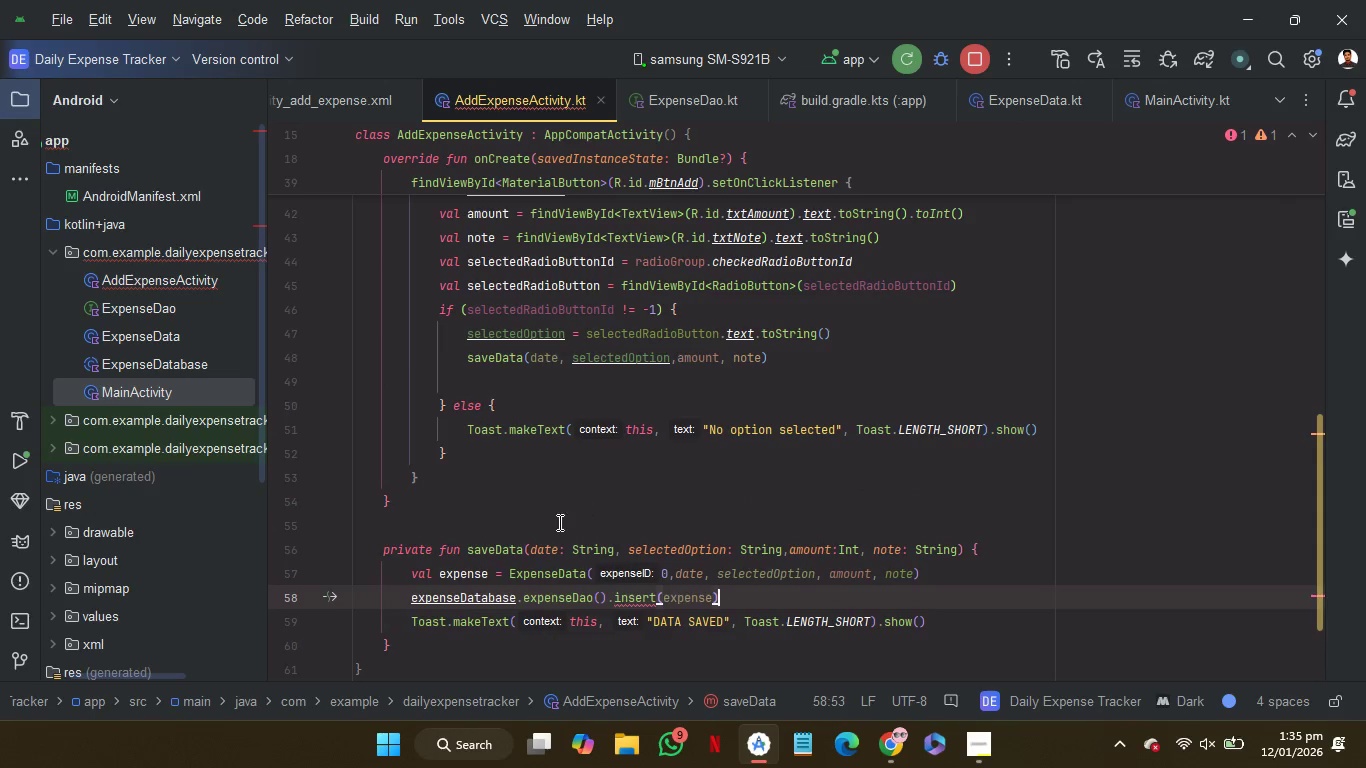 
mouse_move([634, 587])
 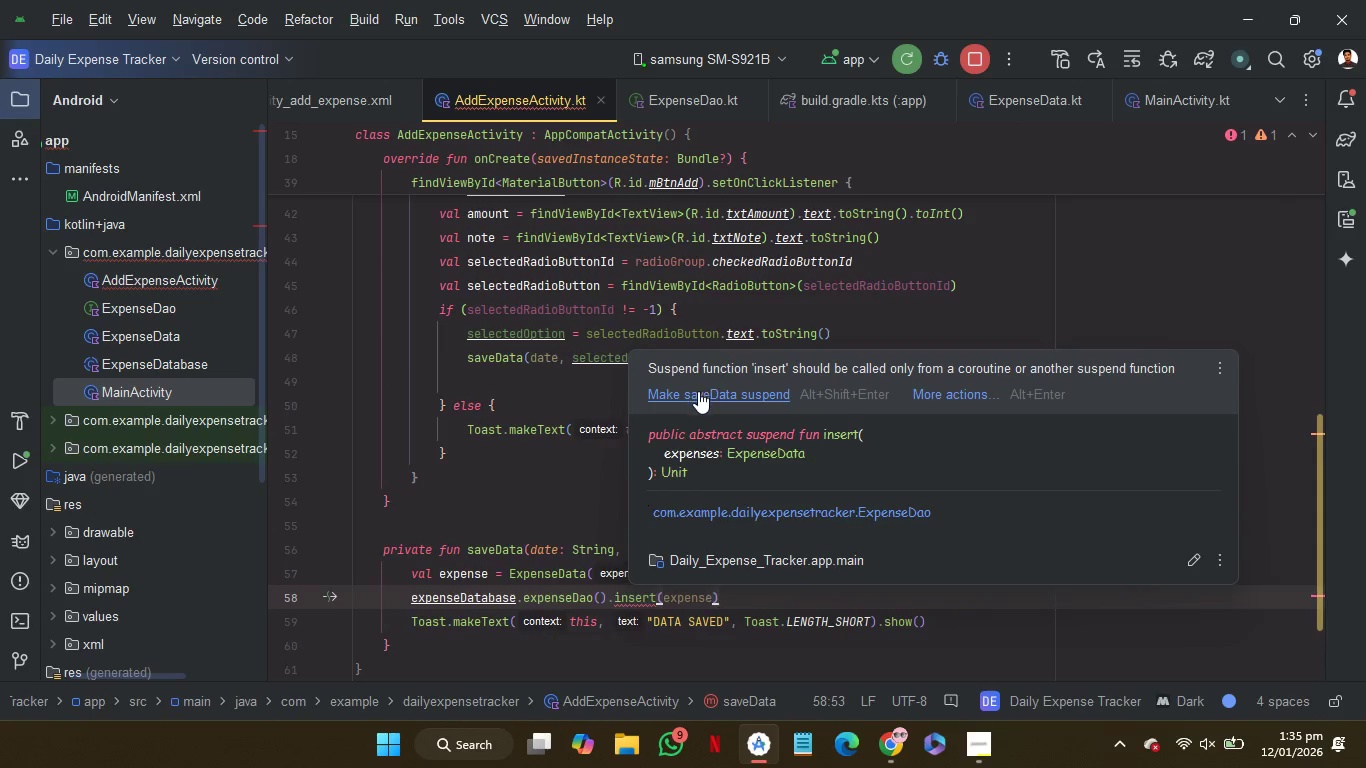 
left_click([698, 391])
 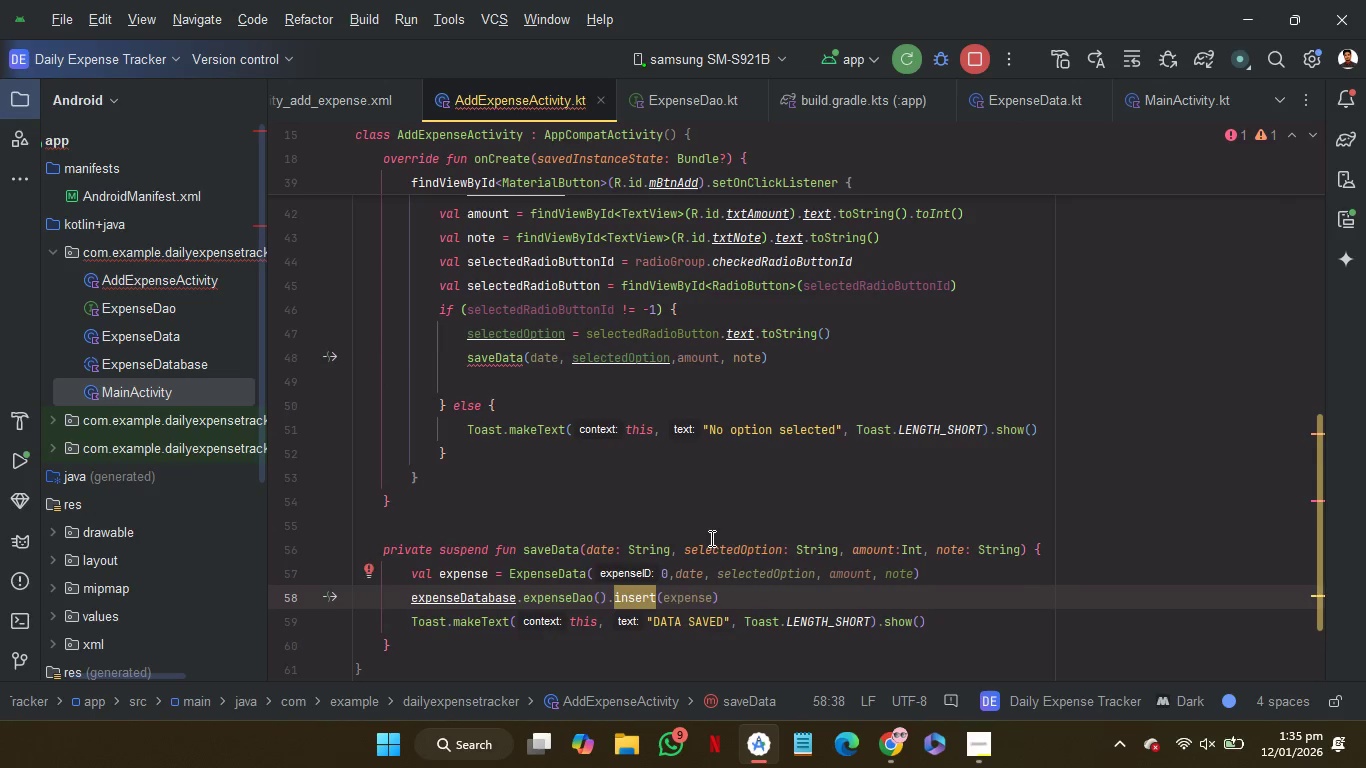 
left_click([710, 538])
 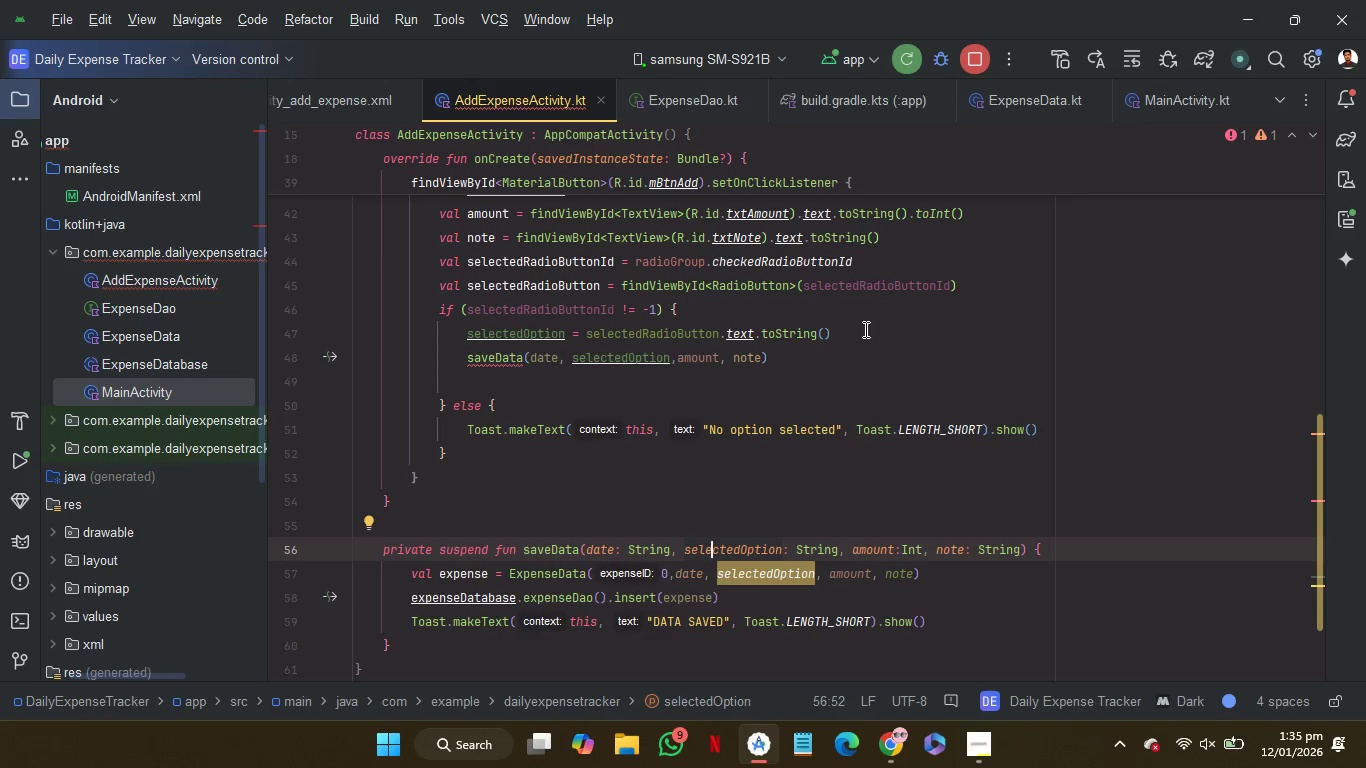 
left_click([864, 329])
 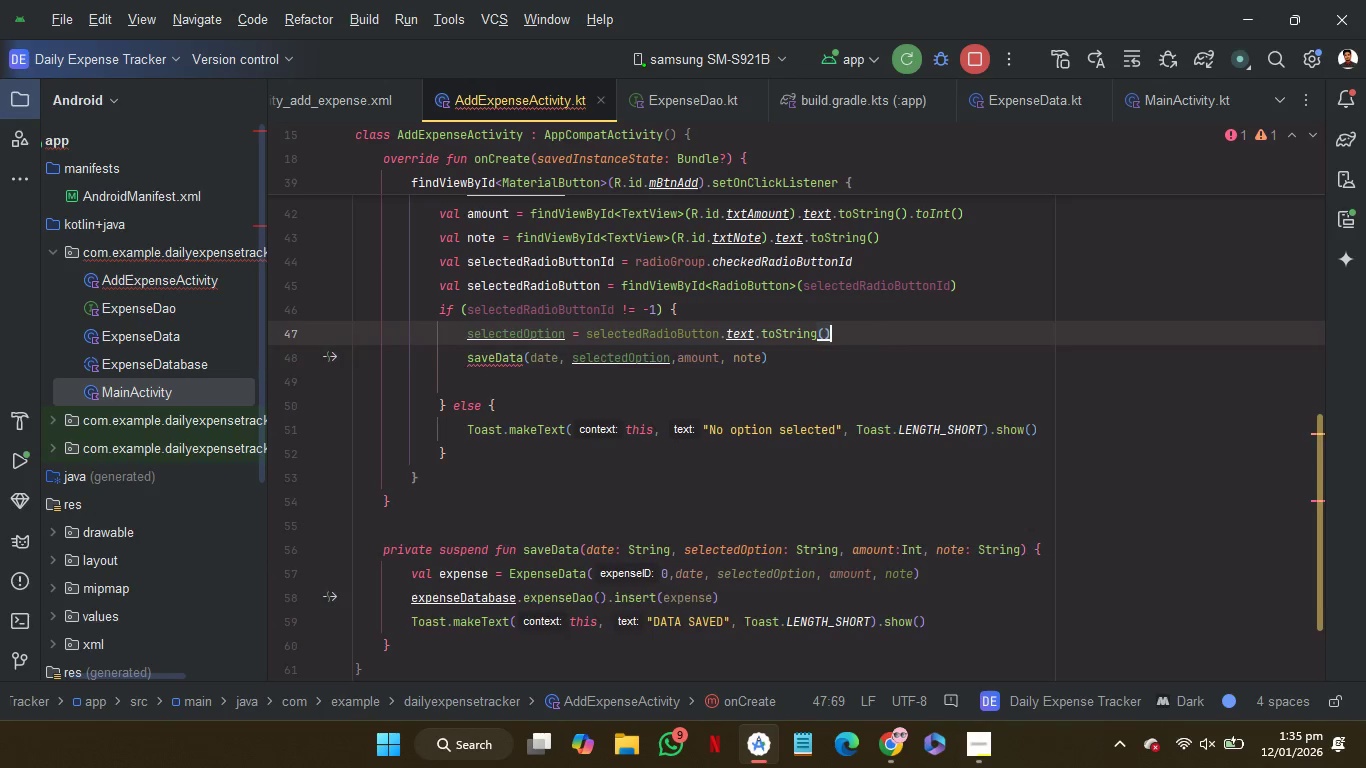 
key(Enter)
 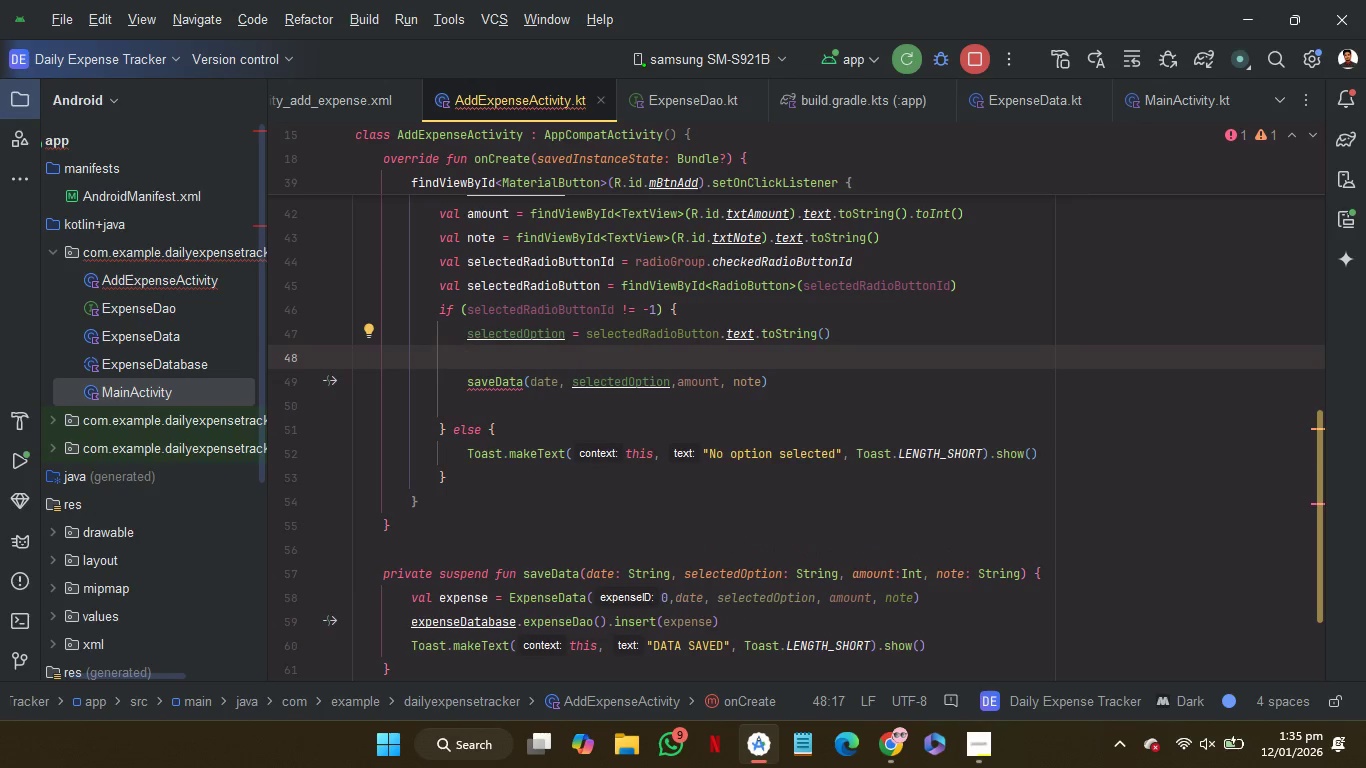 
wait(6.34)
 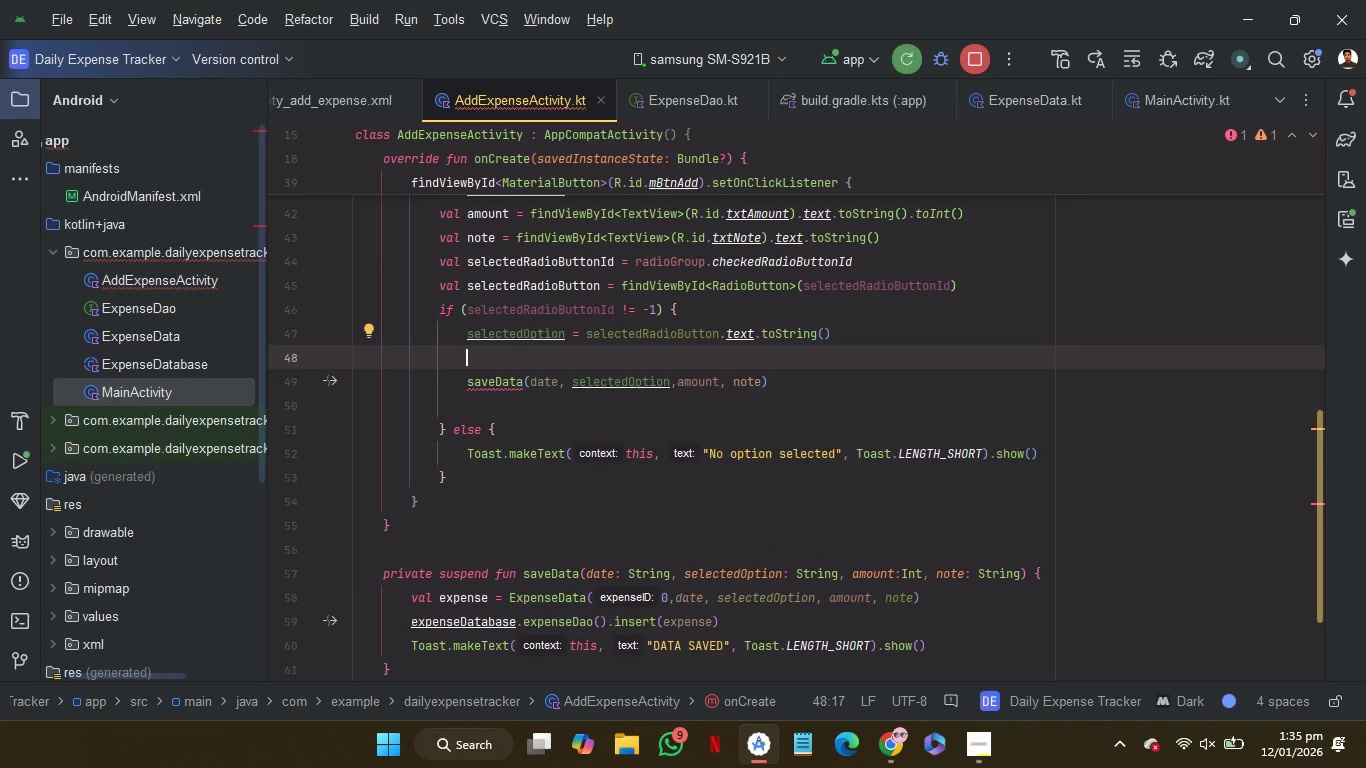 
type(vi)
key(Backspace)
key(Backspace)
type(li)
key(Backspace)
key(Backspace)
 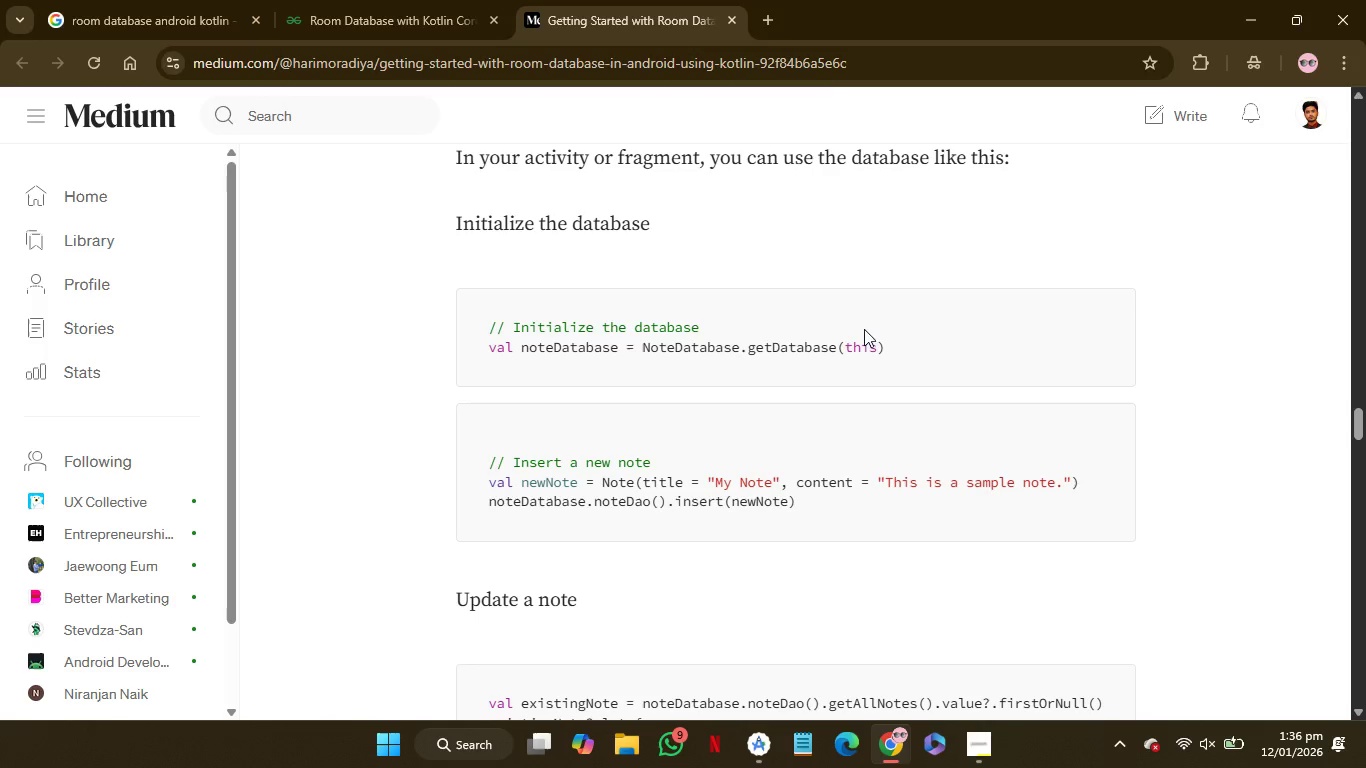 
left_click([770, 18])
 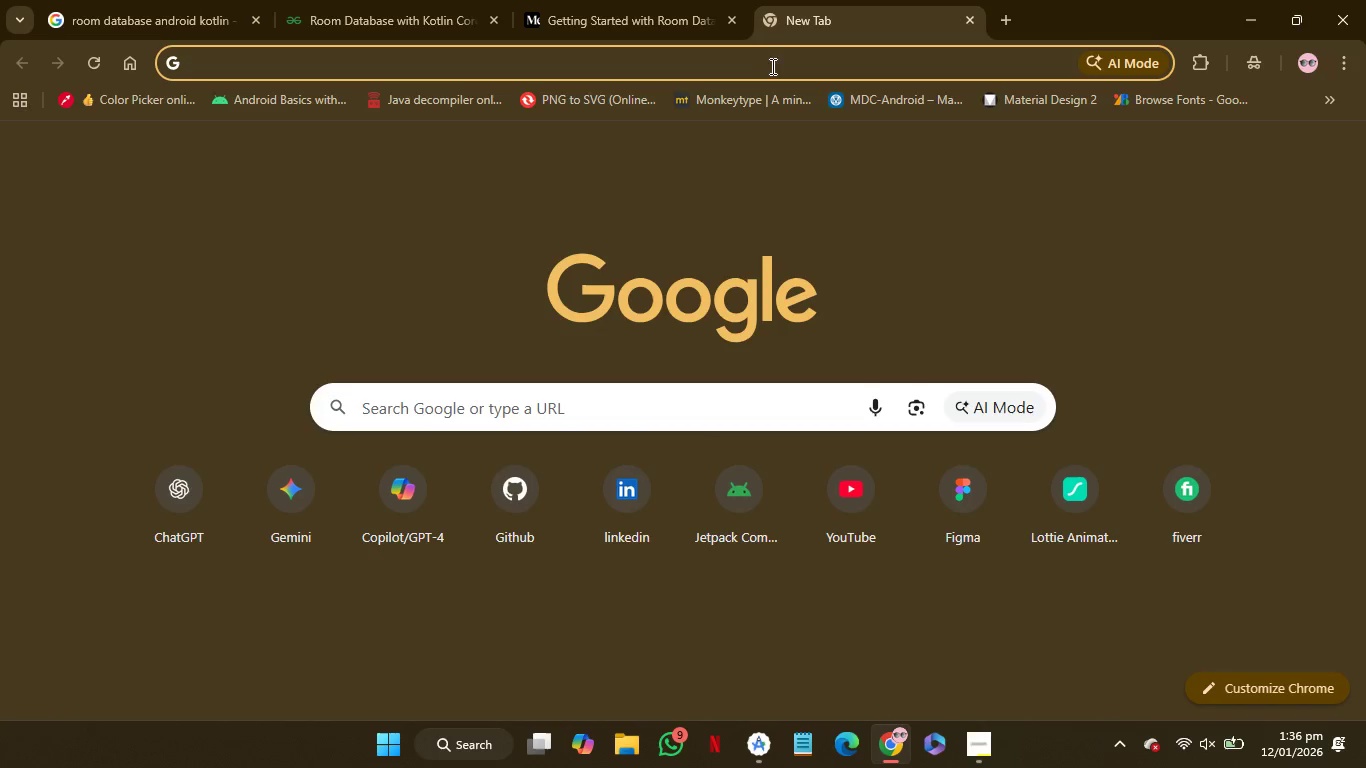 
left_click([774, 74])
 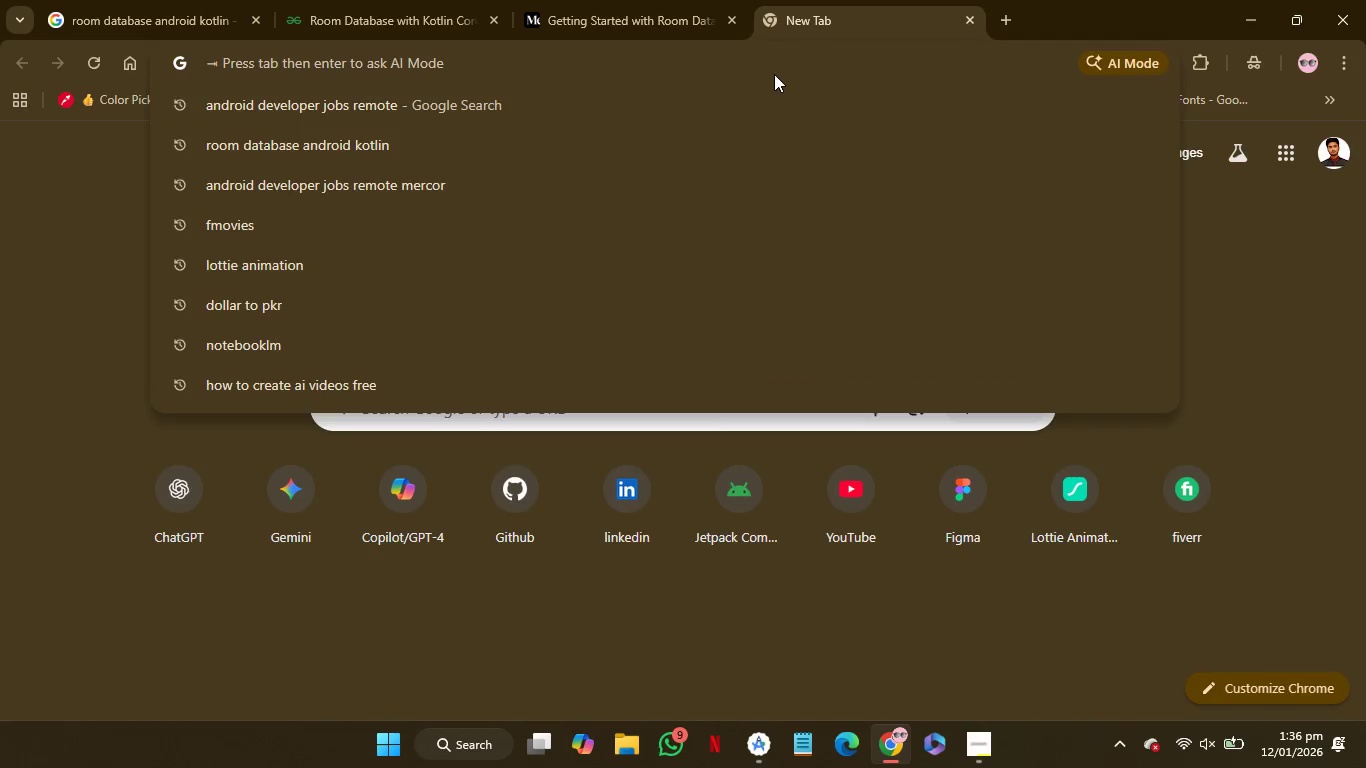 
type(cou)
 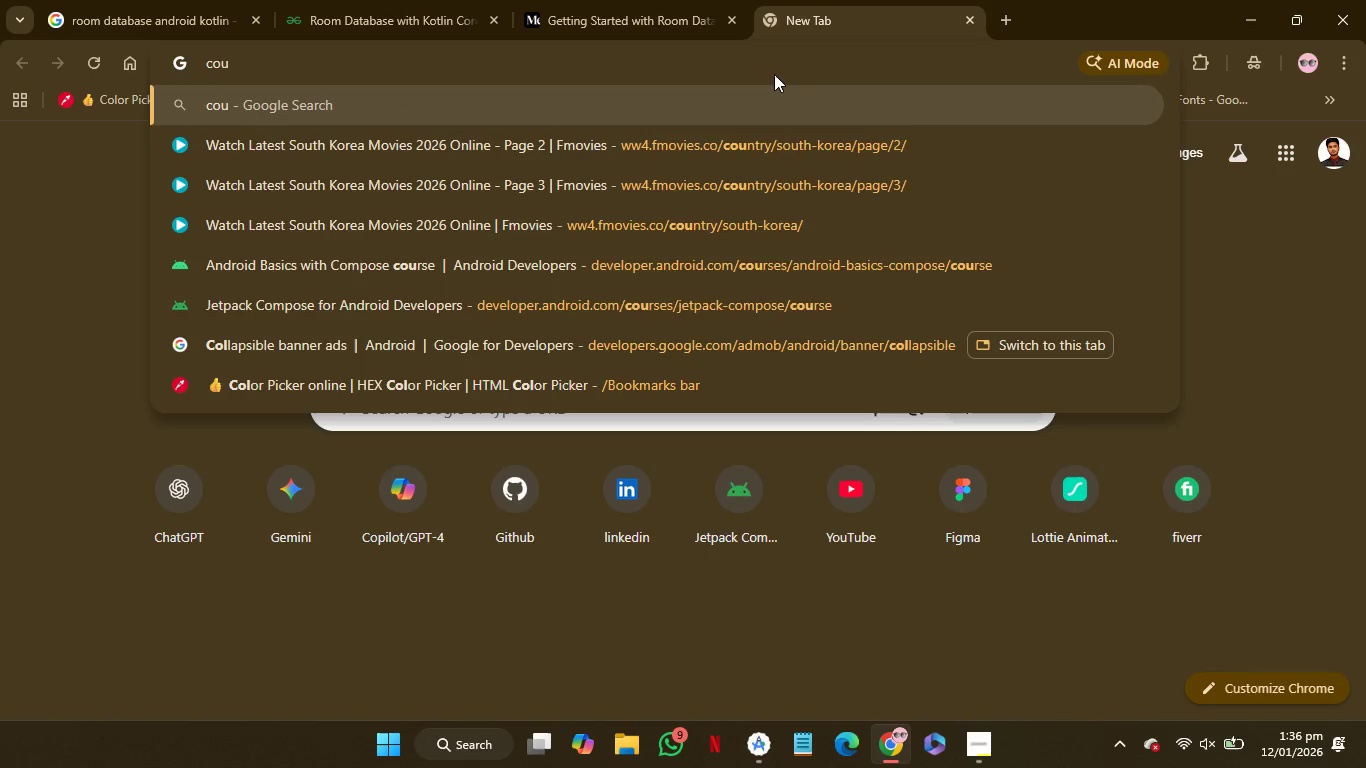 
wait(6.41)
 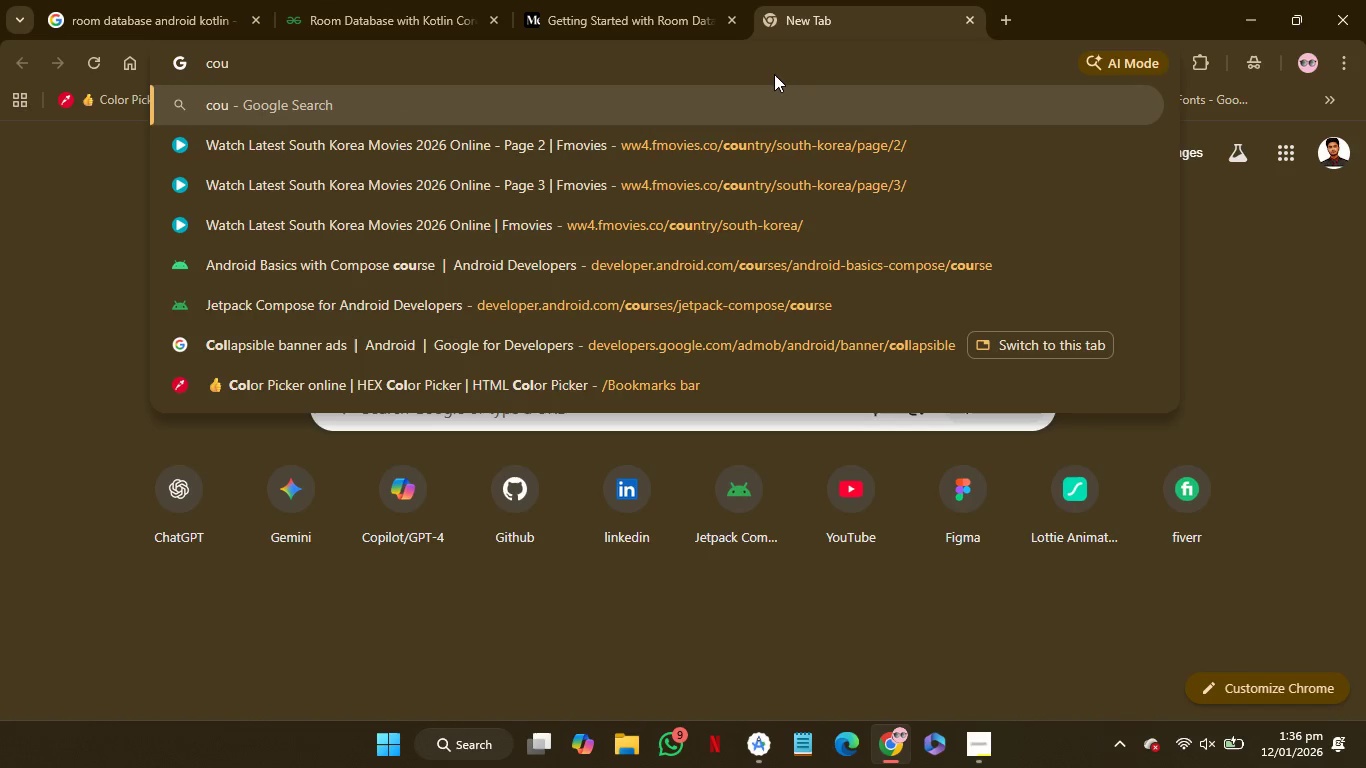 
type(rot)
 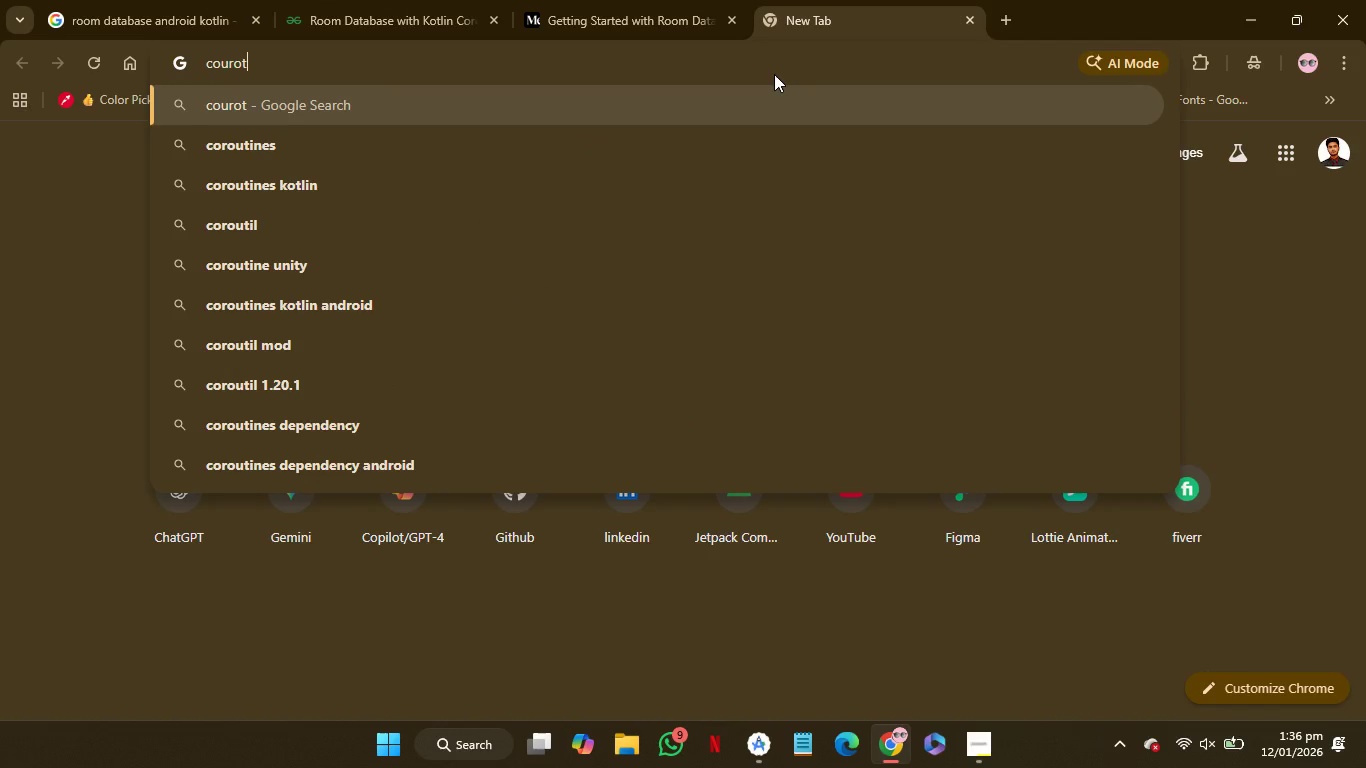 
key(ArrowDown)
 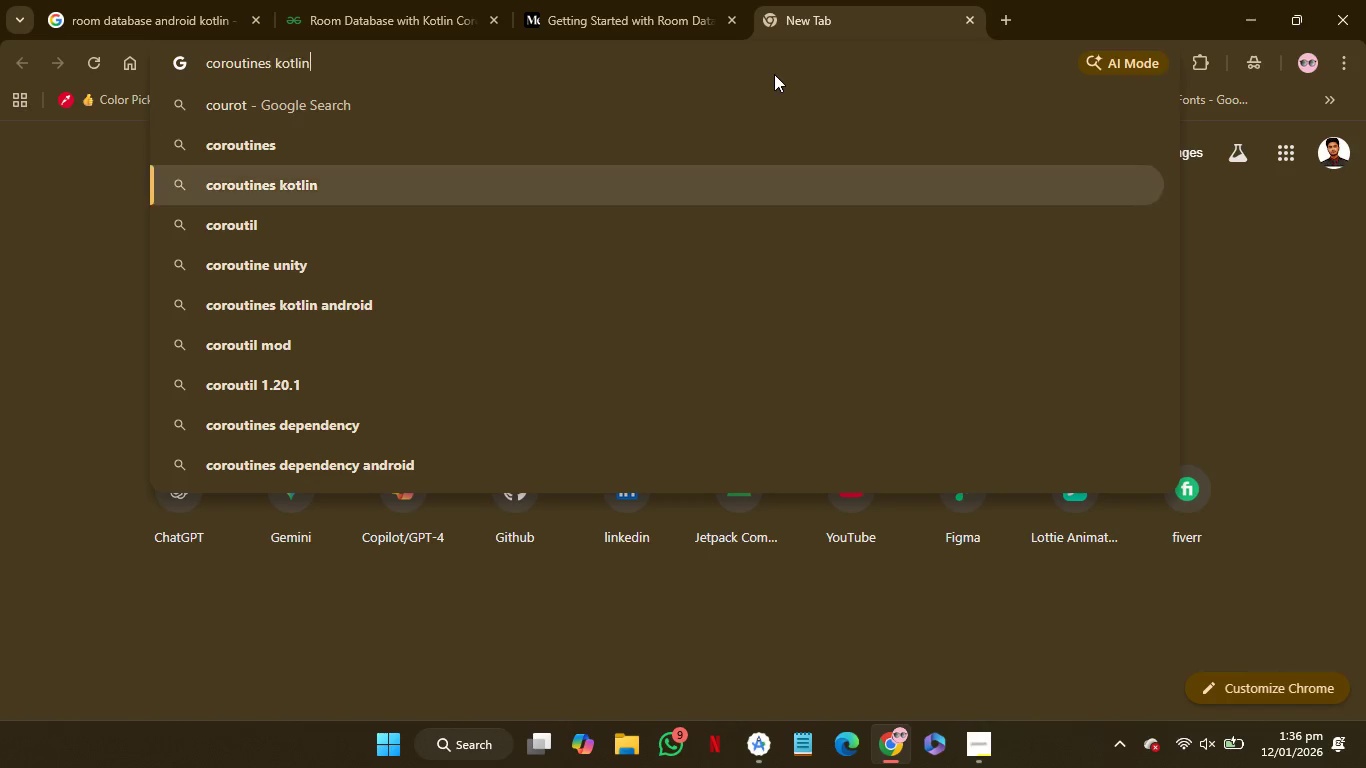 
key(ArrowDown)
 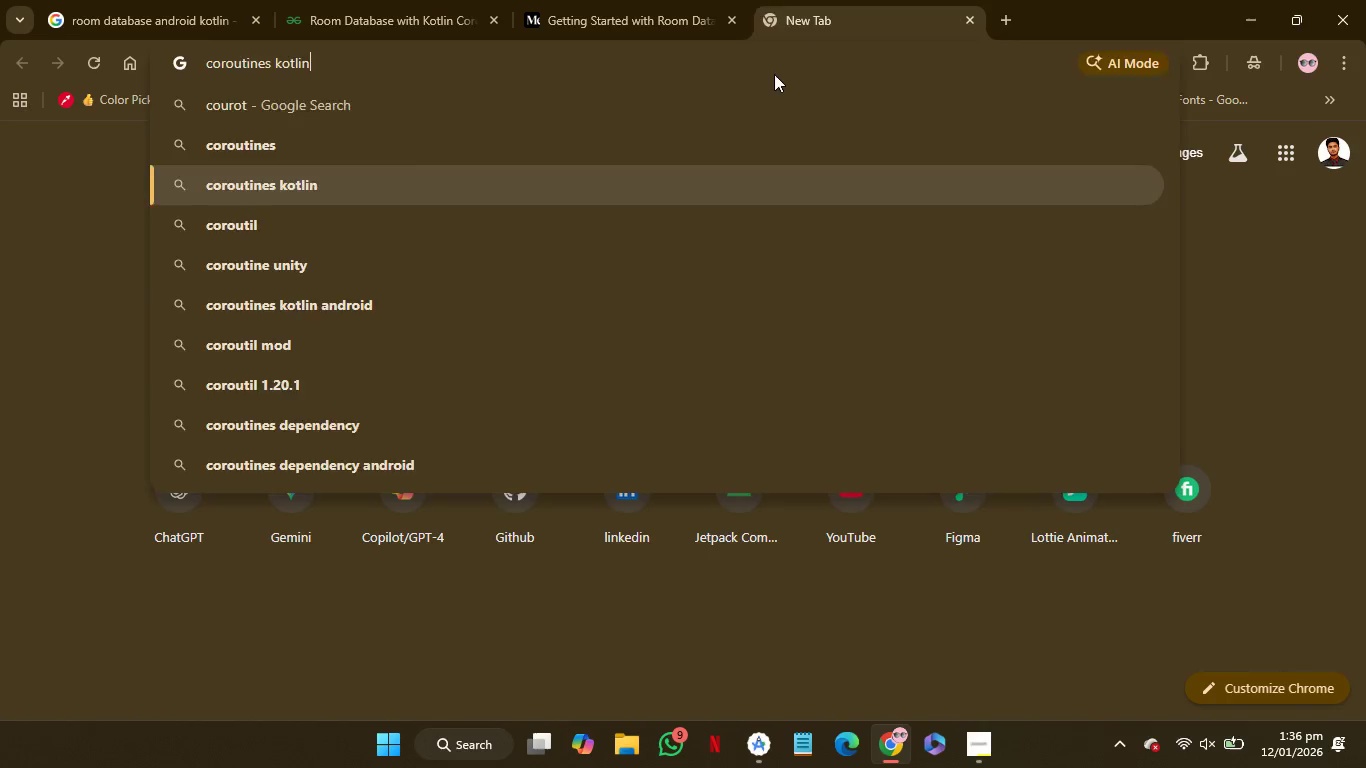 
key(Enter)
 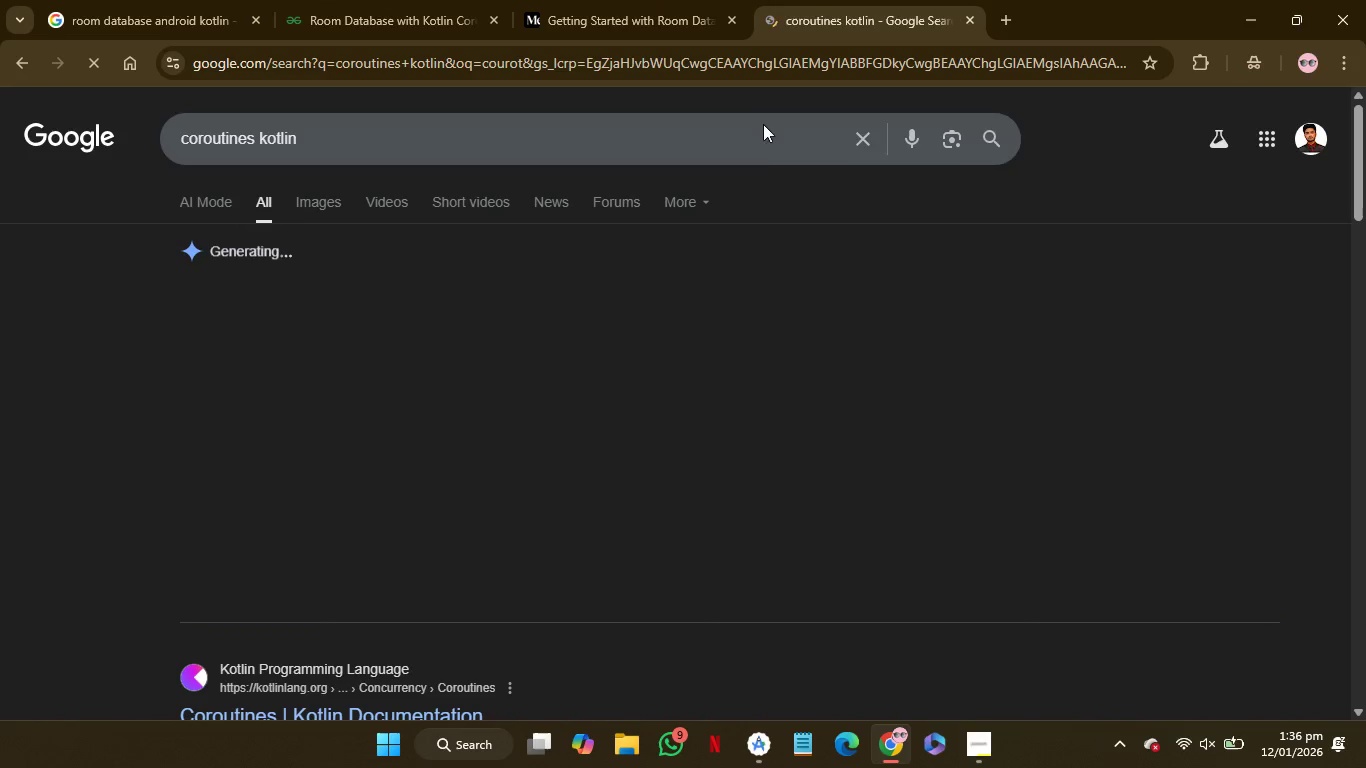 
mouse_move([978, 488])
 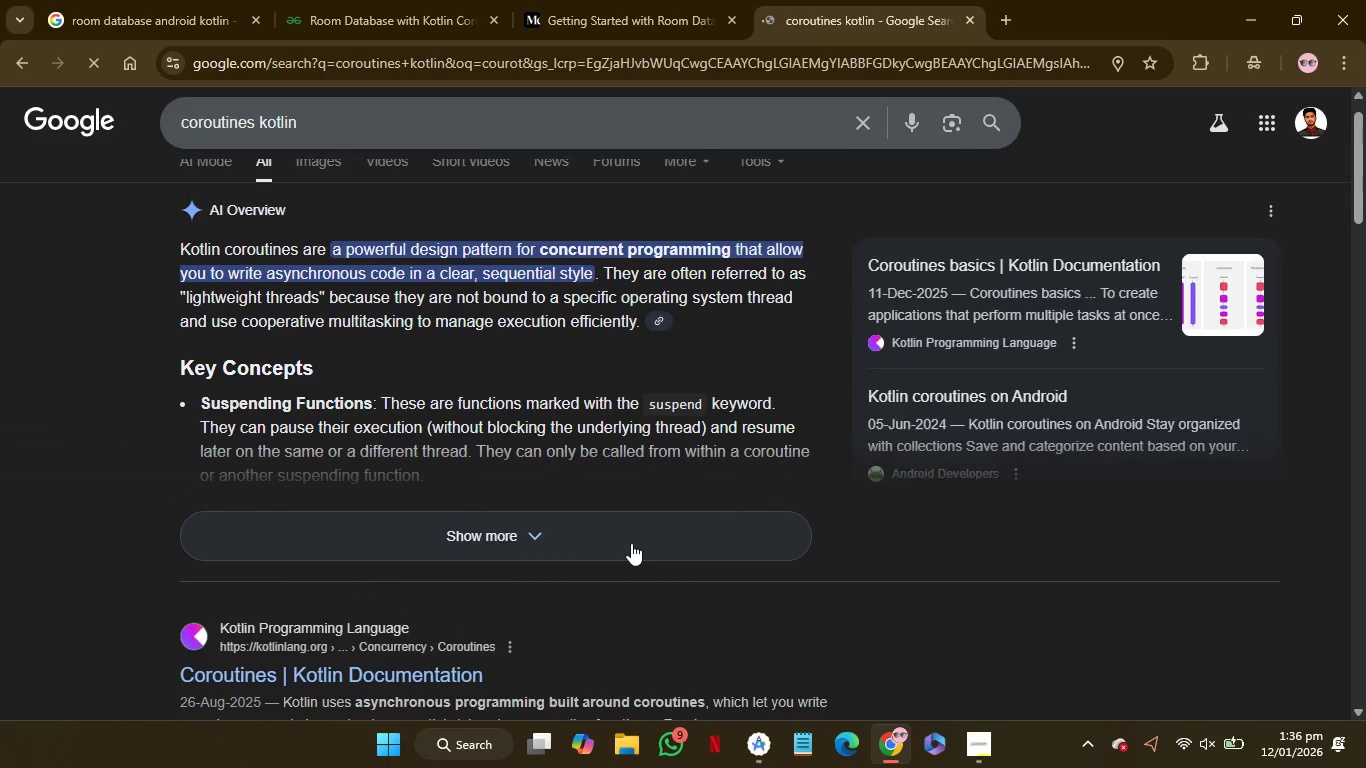 
left_click([631, 543])
 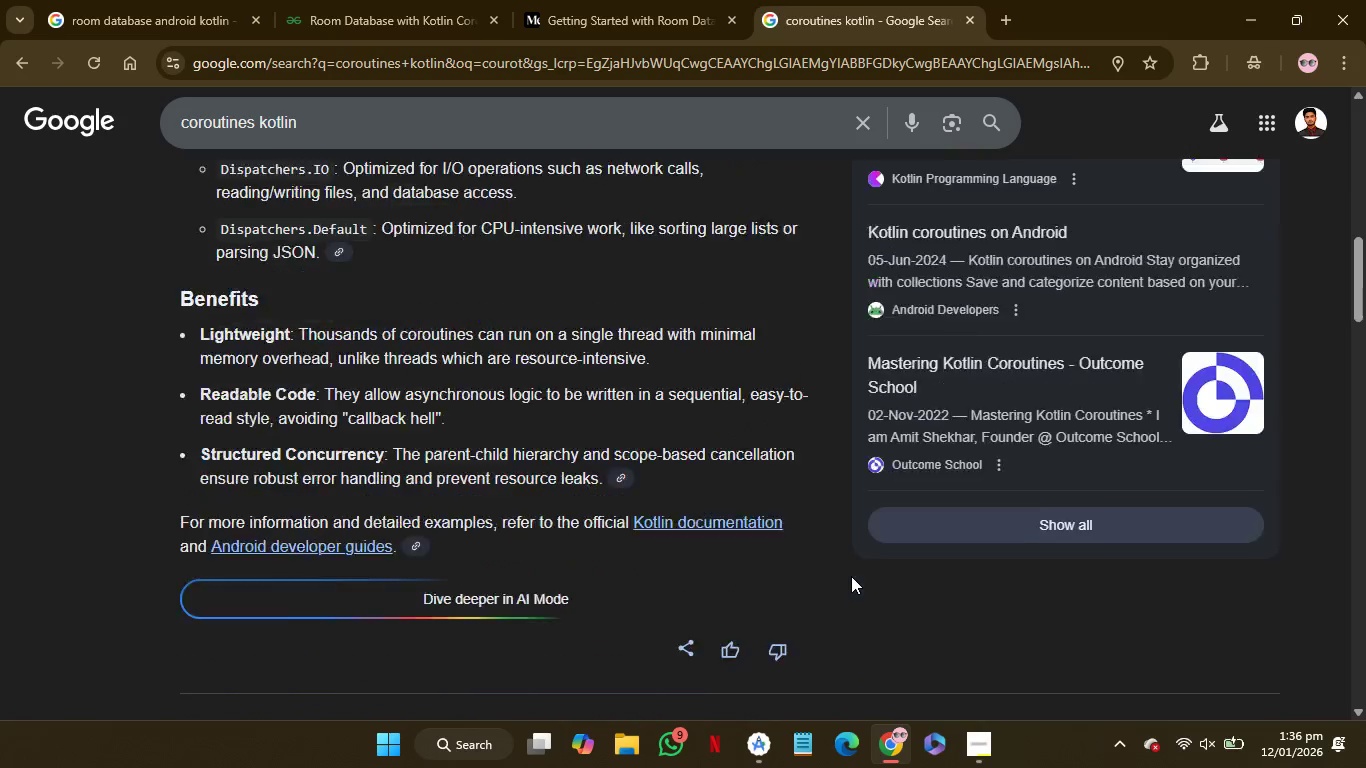 
wait(12.16)
 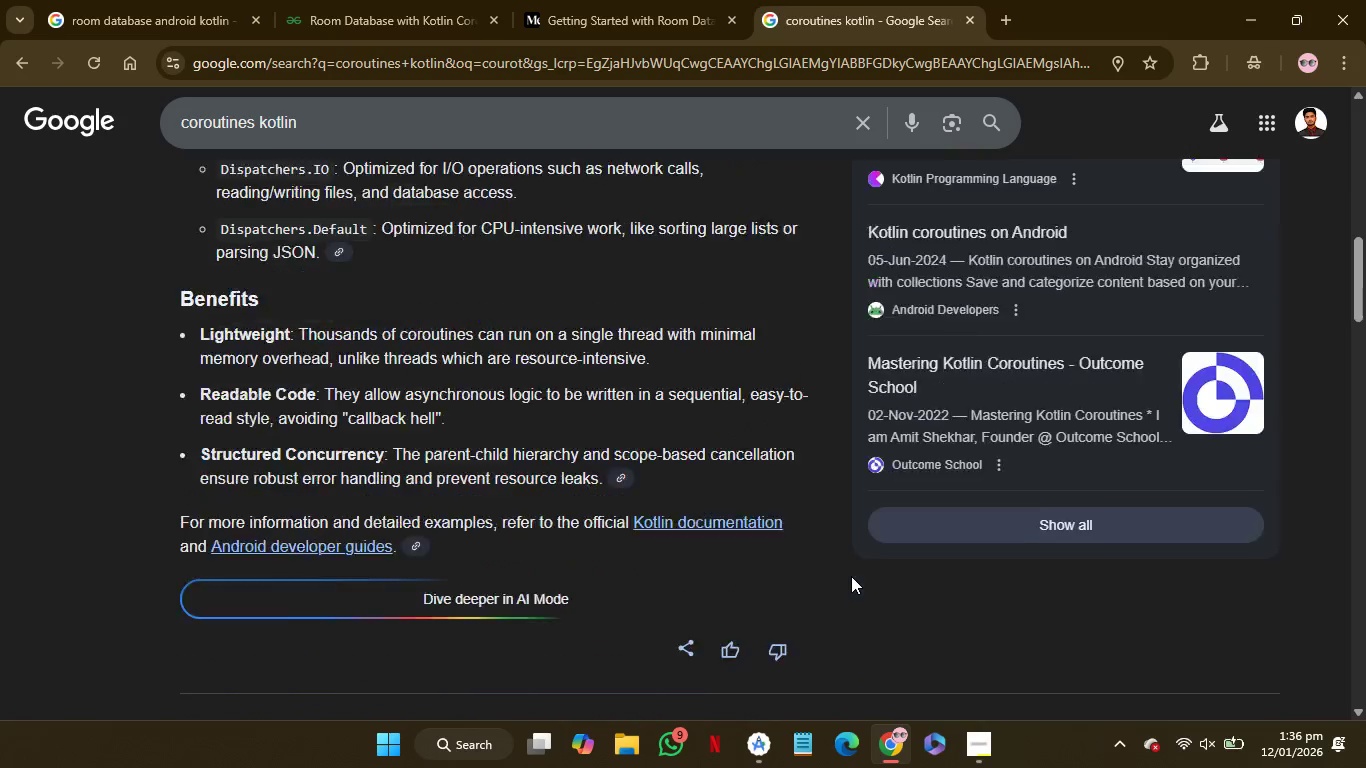 
right_click([438, 602])
 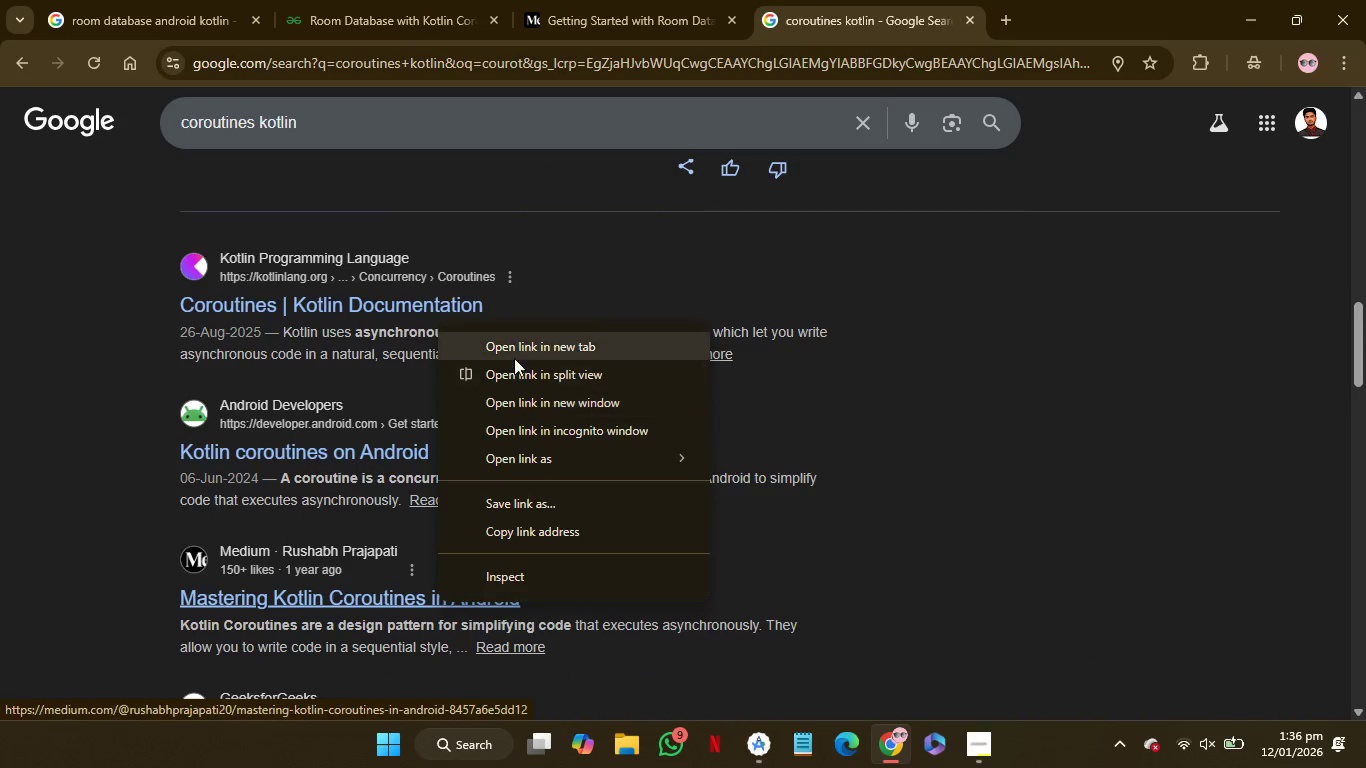 
left_click([514, 352])
 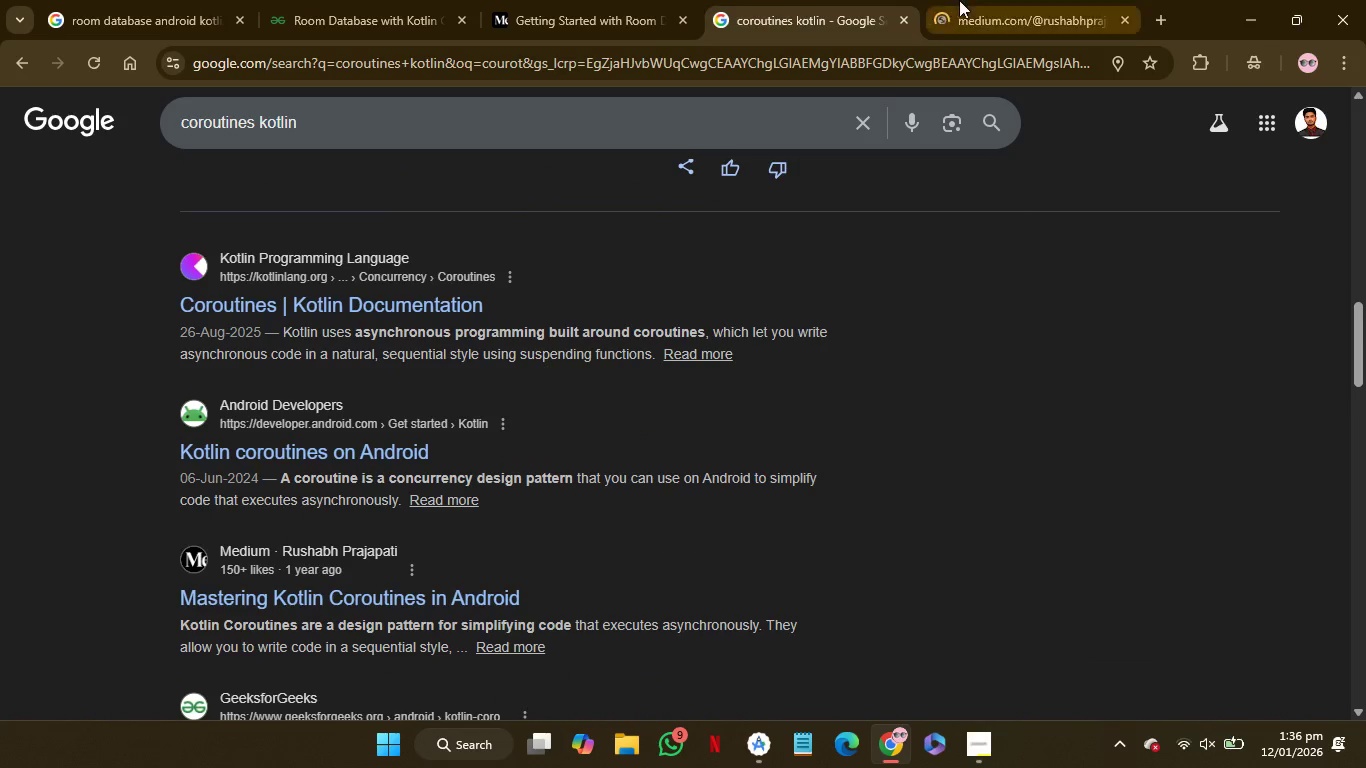 
left_click([964, 0])
 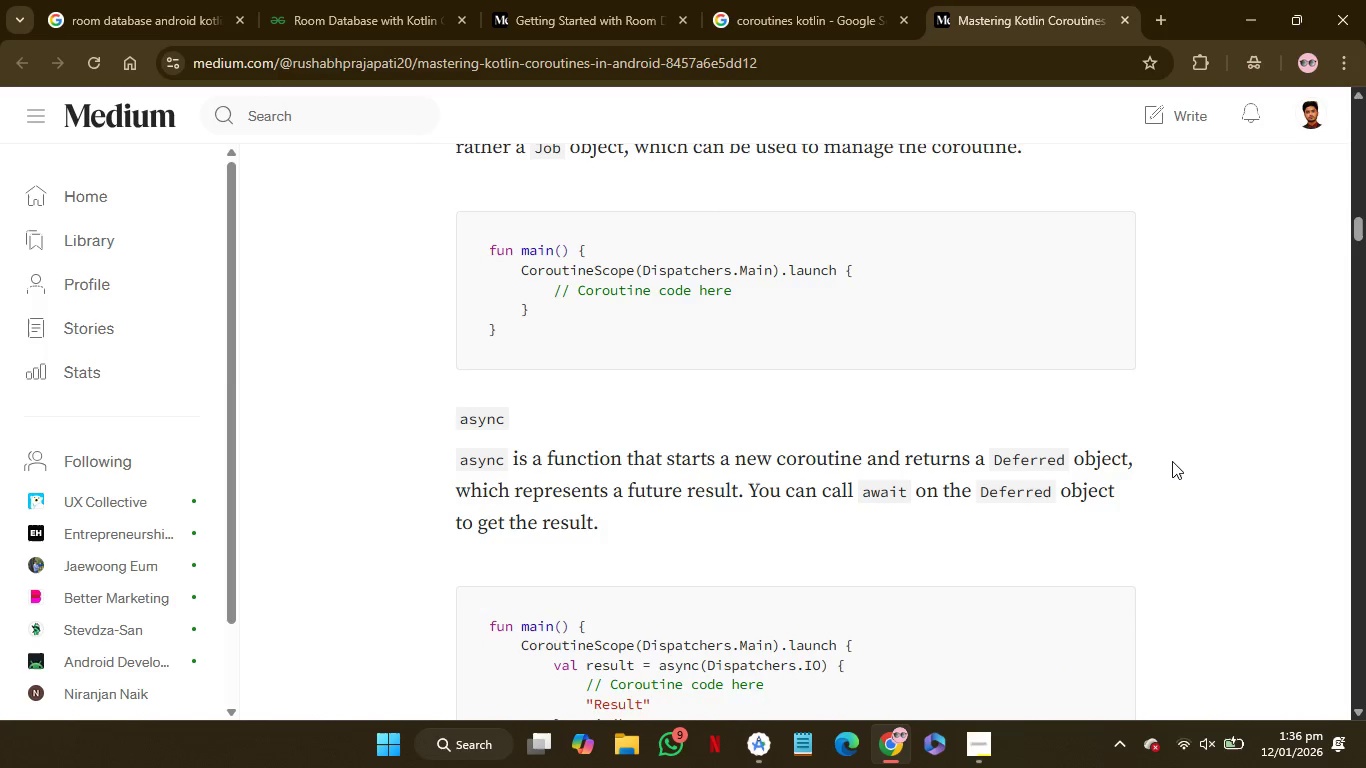 
wait(13.78)
 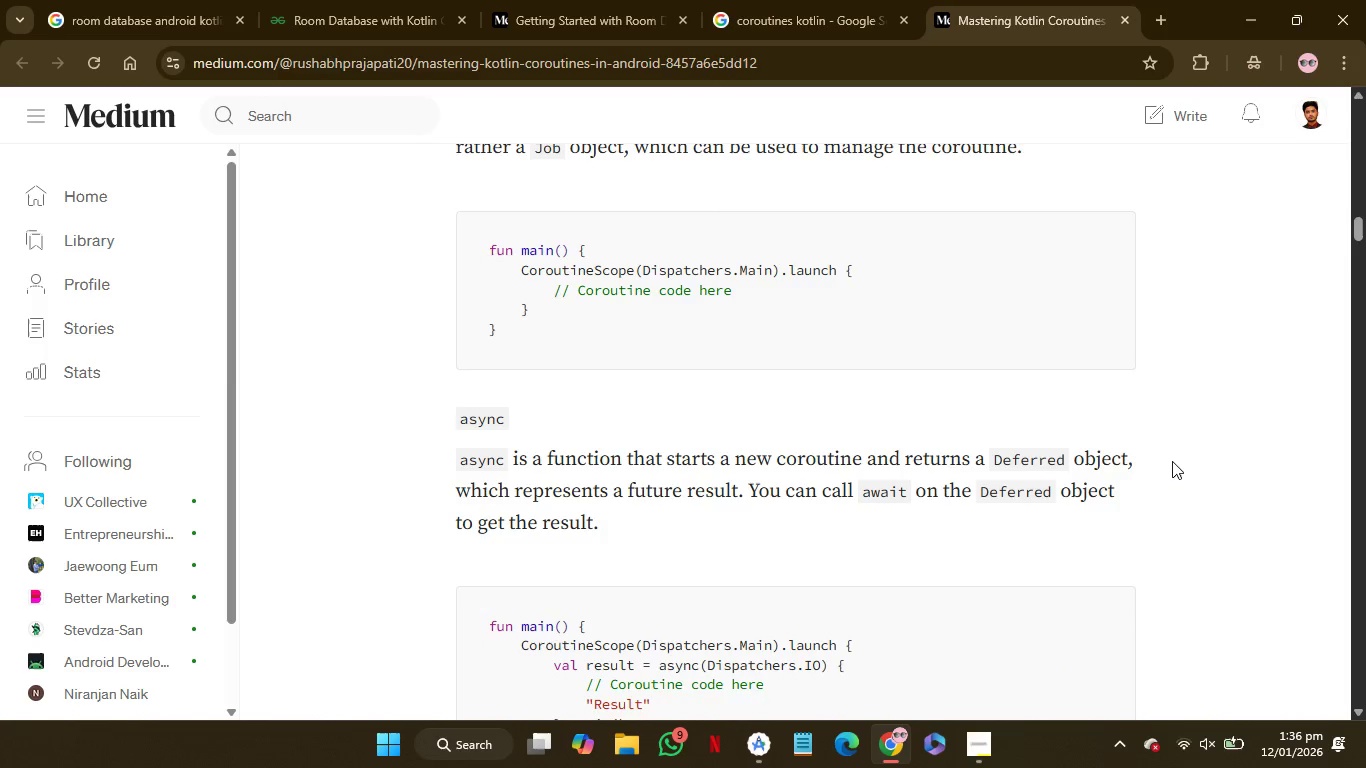 
left_click([546, 471])
 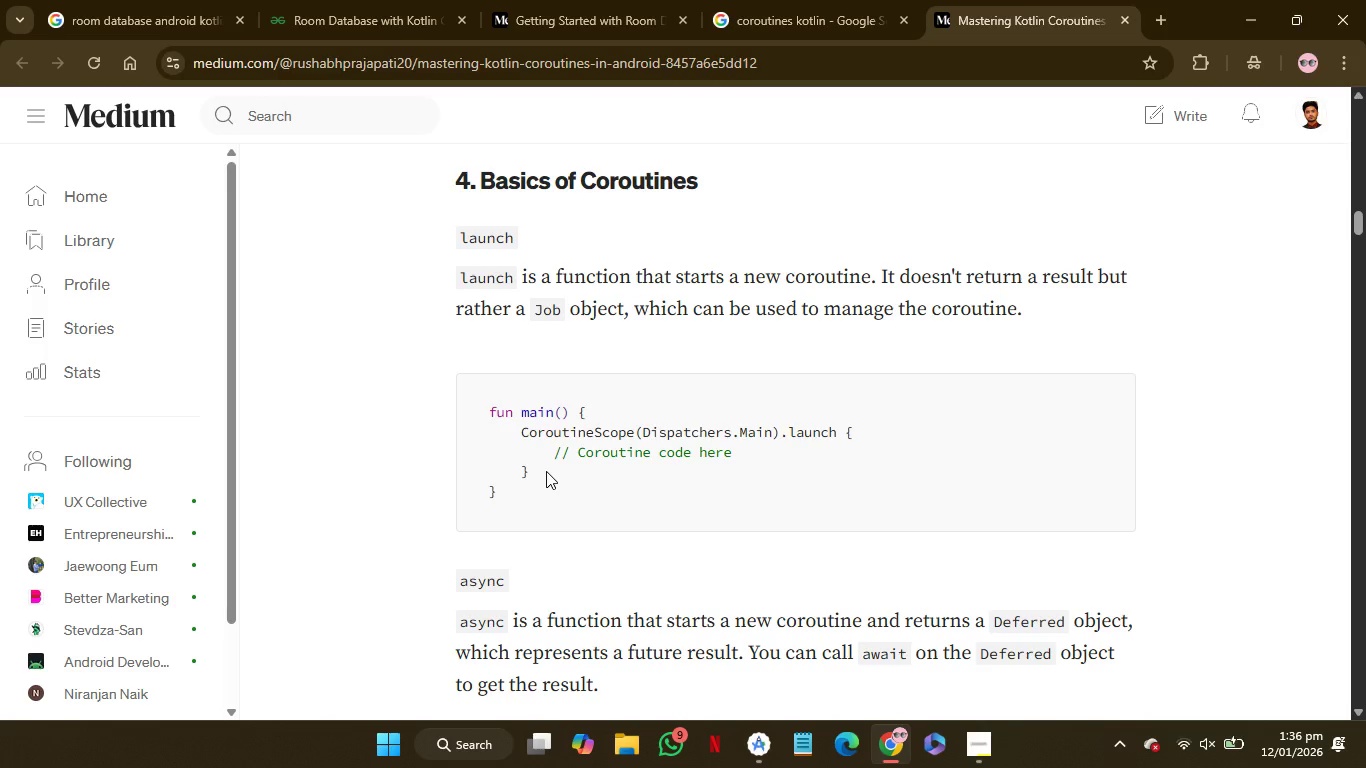 
left_click_drag(start_coordinate=[546, 471], to_coordinate=[518, 434])
 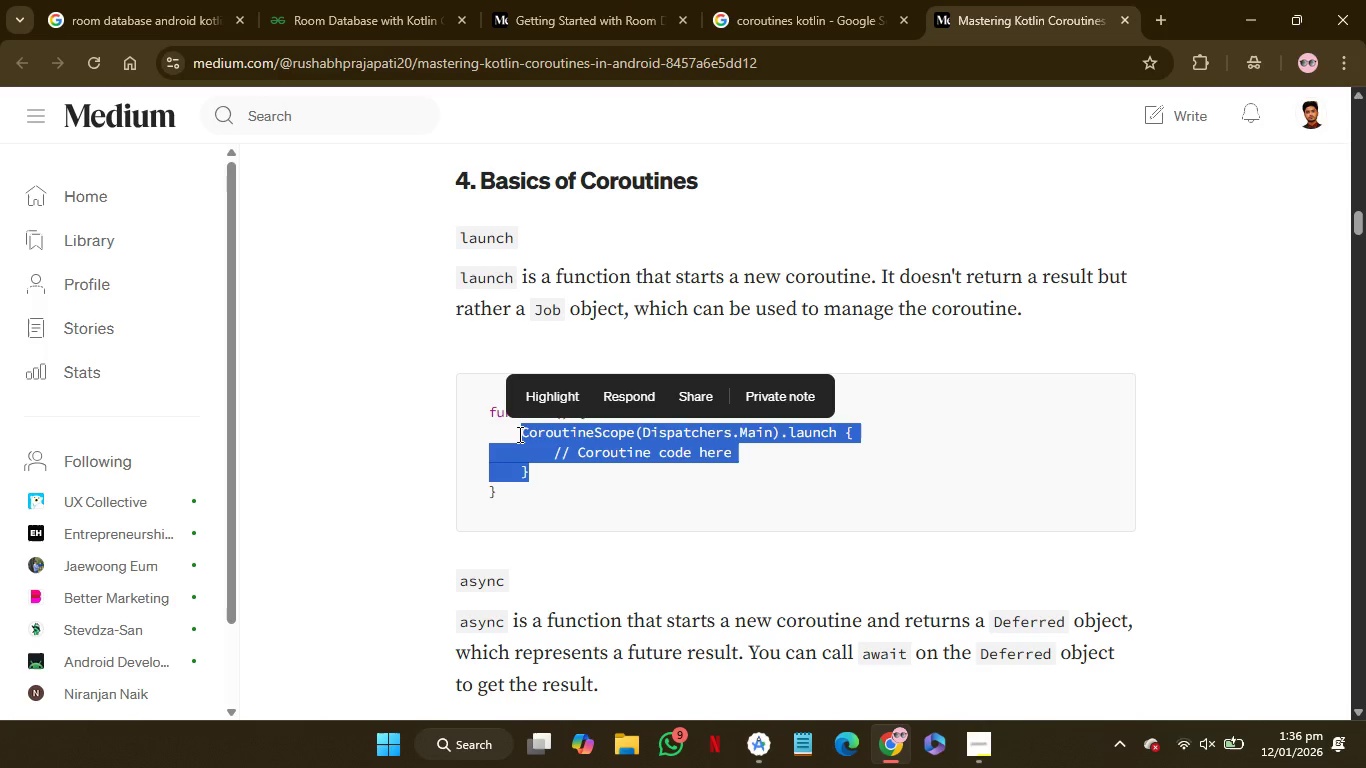 
key(Control+C)
 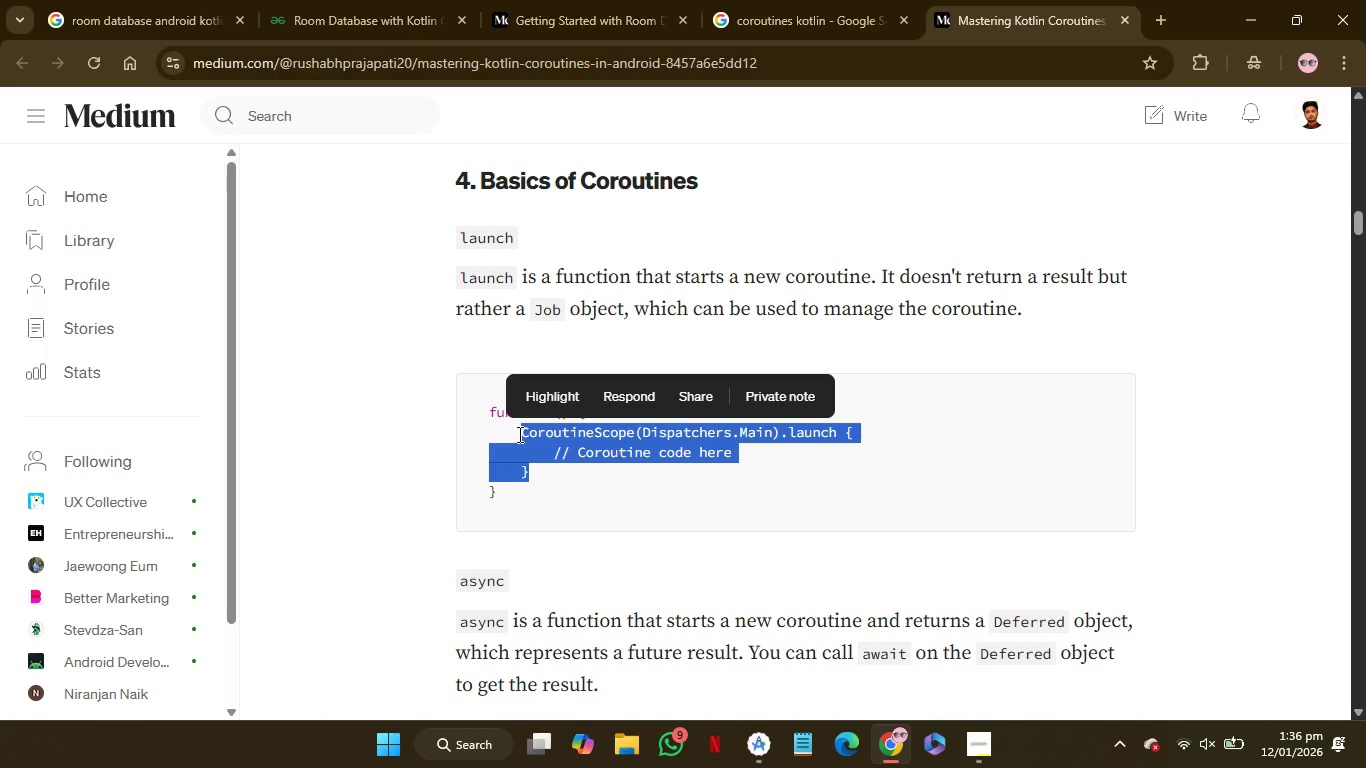 
key(Control+C)
 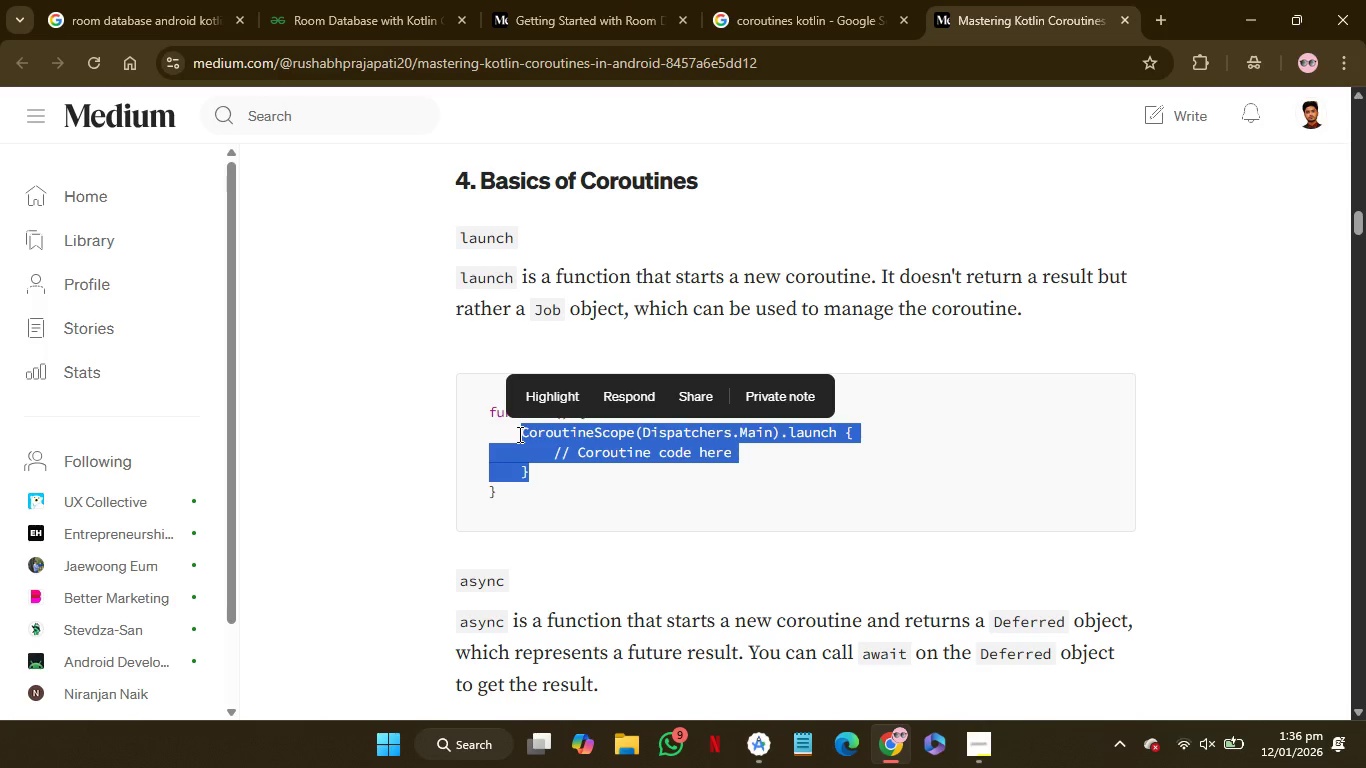 
key(Control+C)
 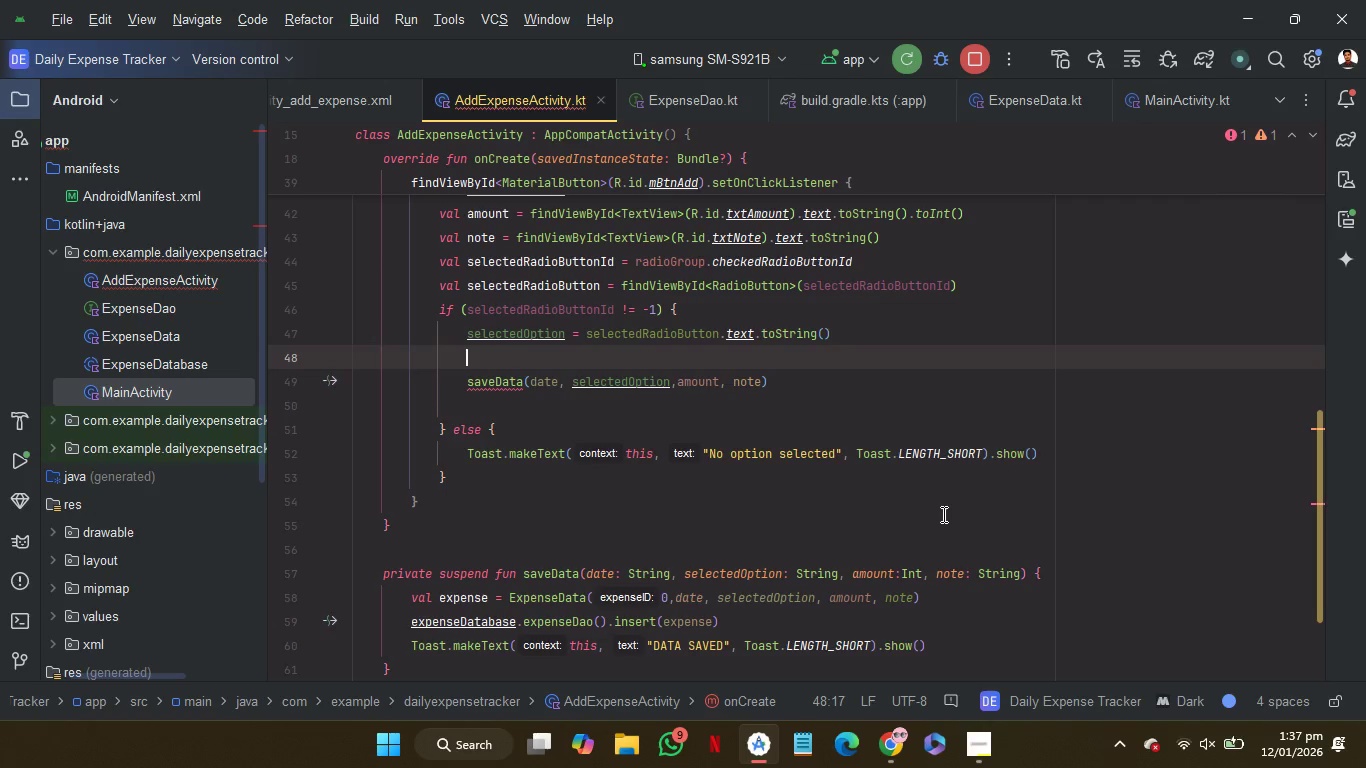 
key(Control+V)
 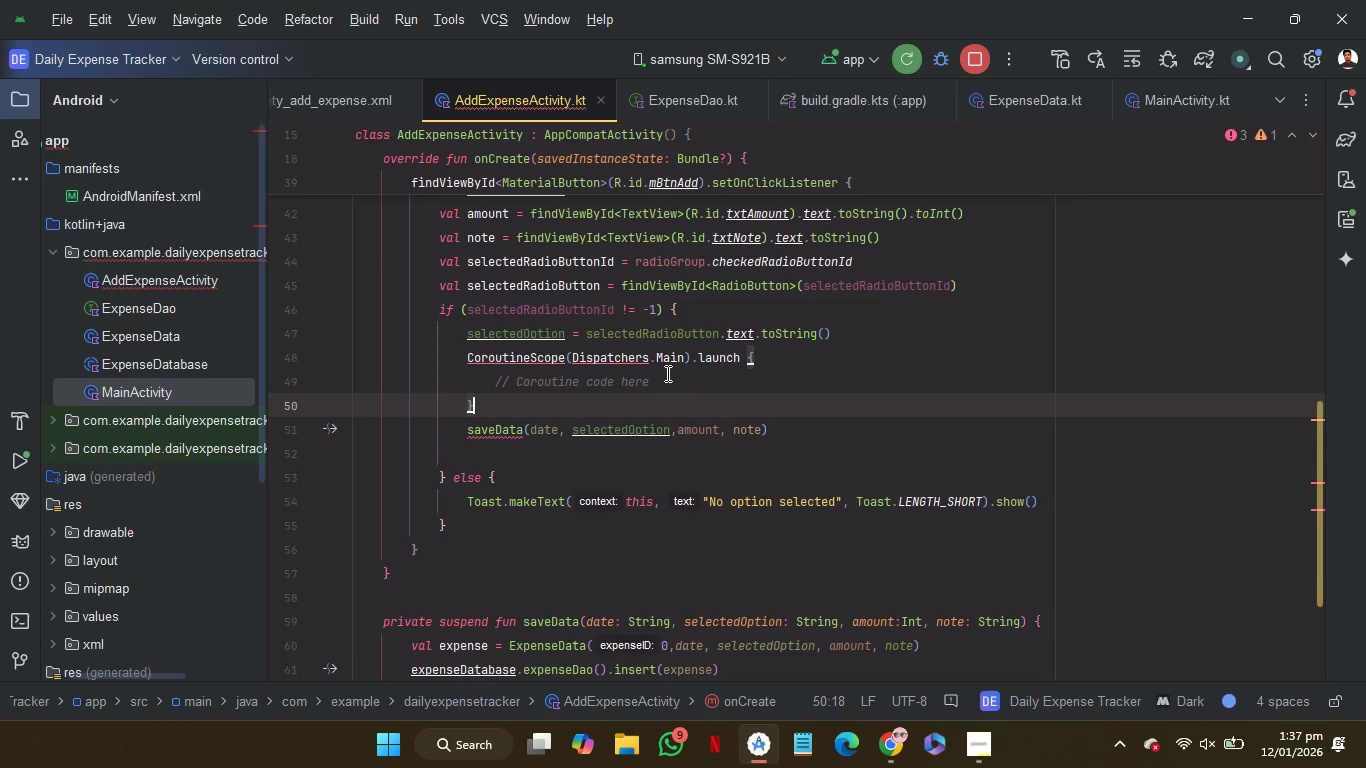 
double_click([667, 360])
 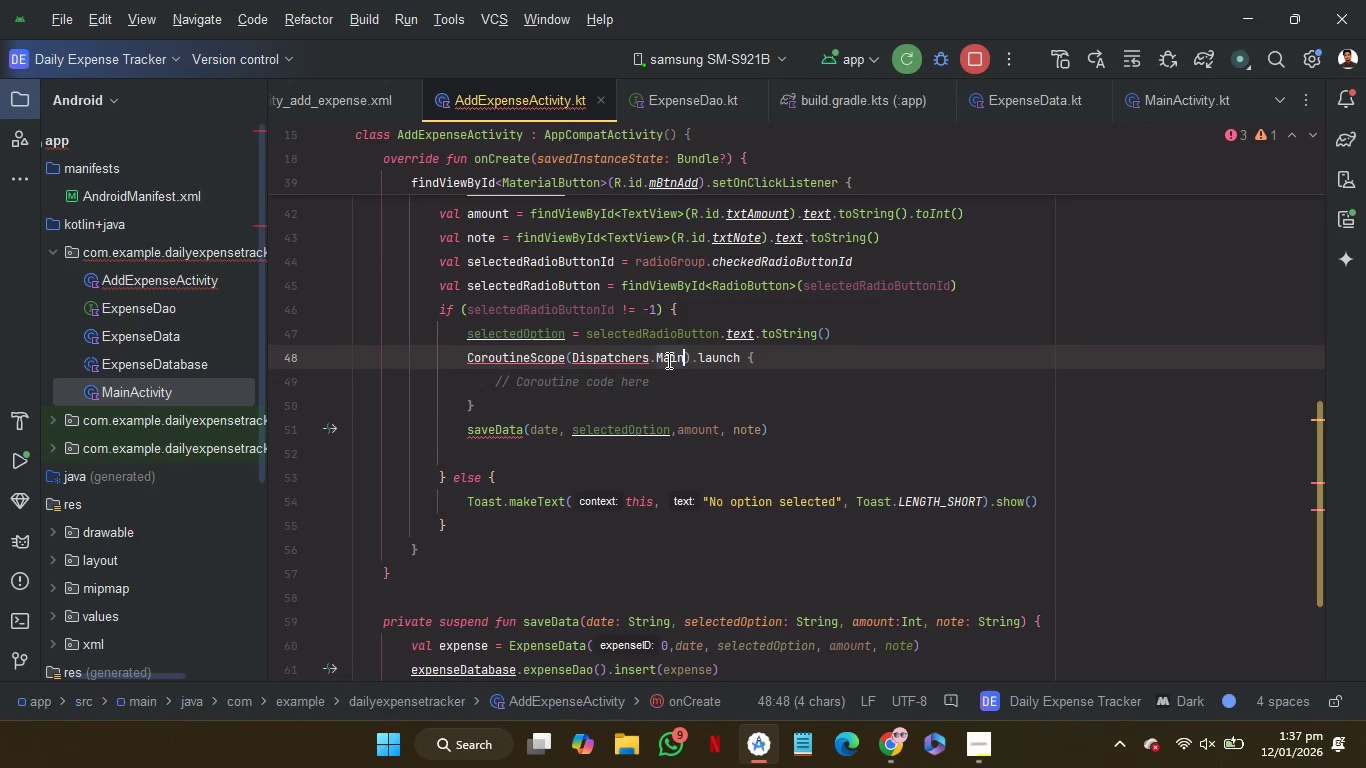 
type(IO)
 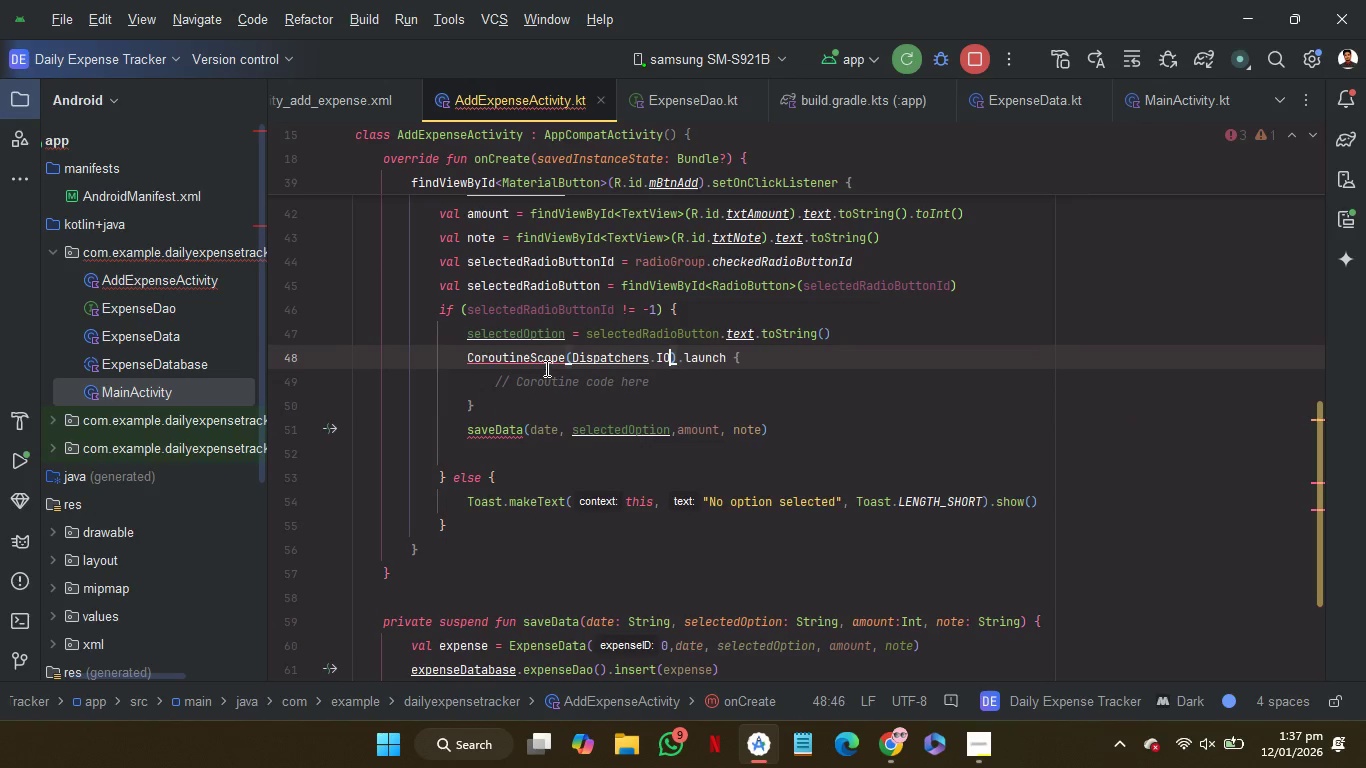 
mouse_move([547, 386])
 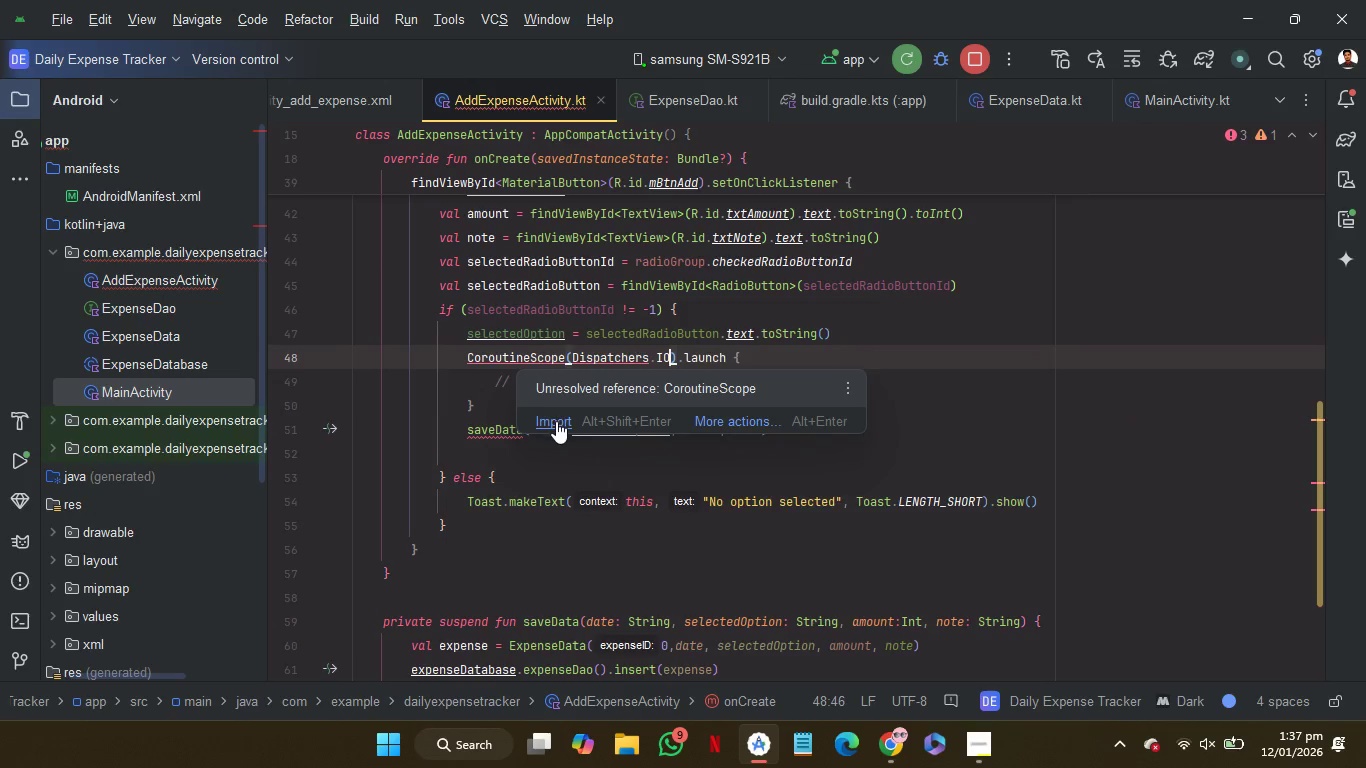 
left_click([556, 421])
 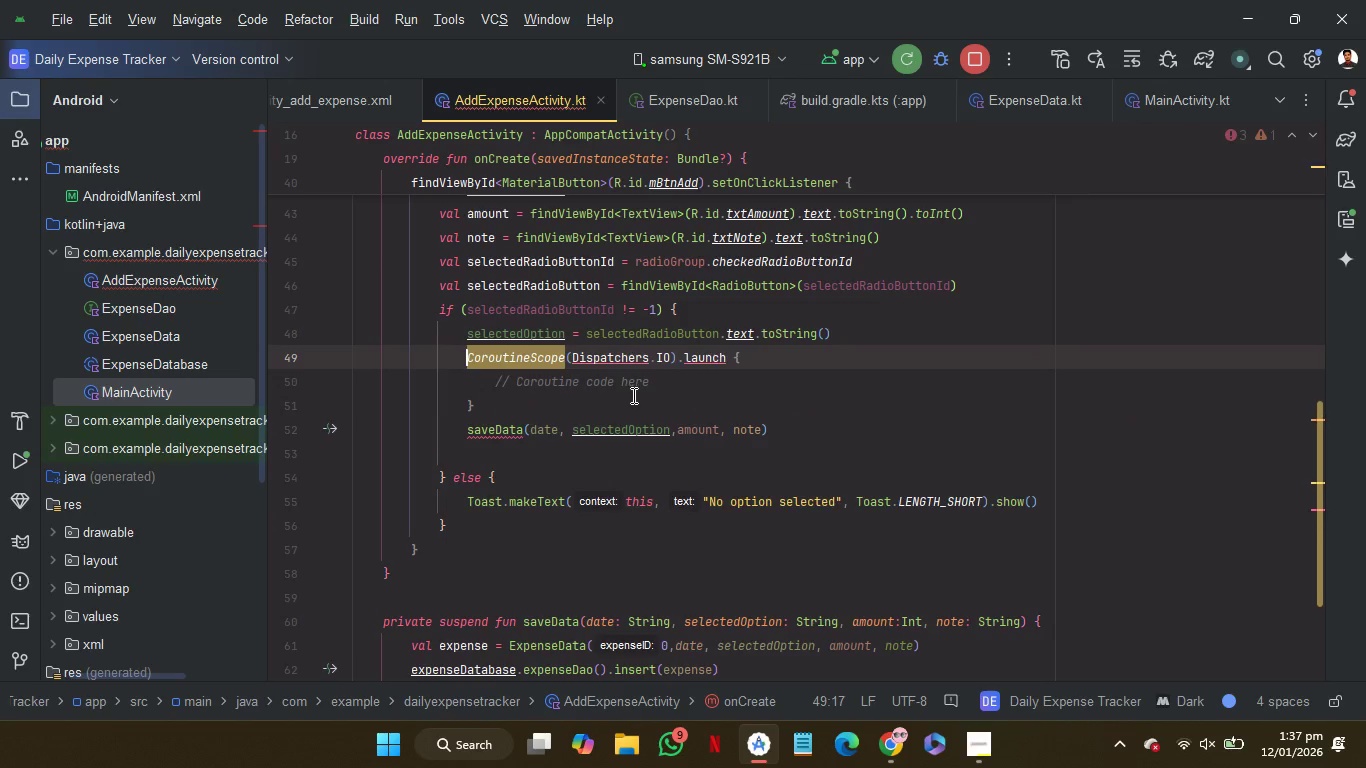 
mouse_move([644, 402])
 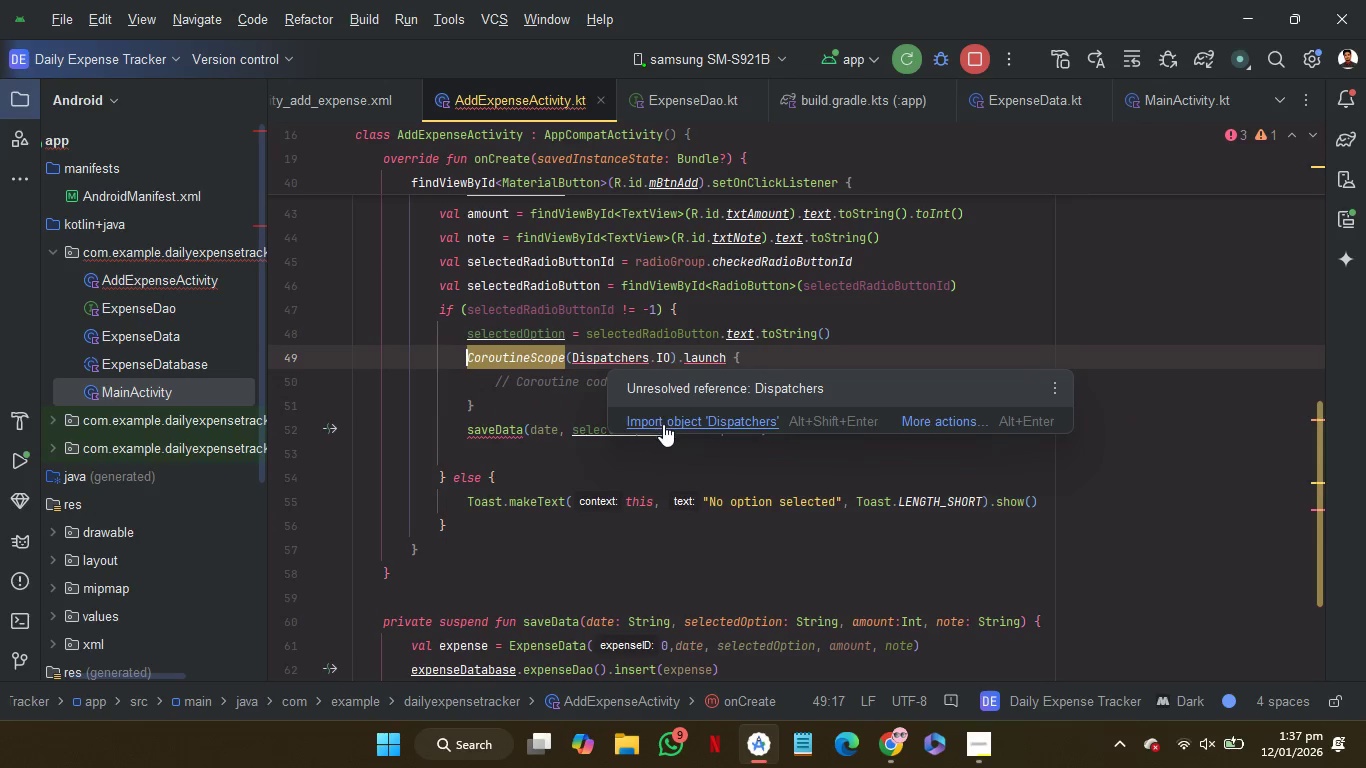 
left_click([663, 424])
 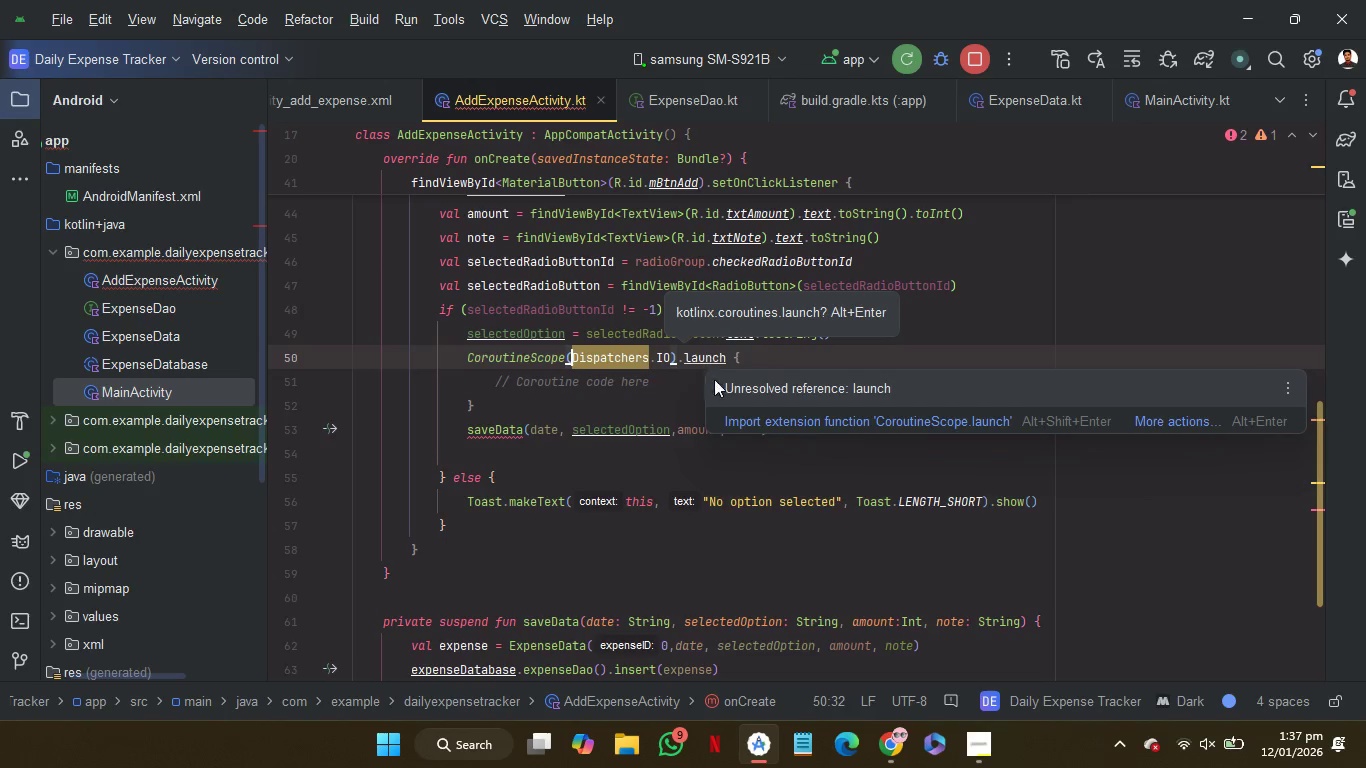 
left_click([759, 420])
 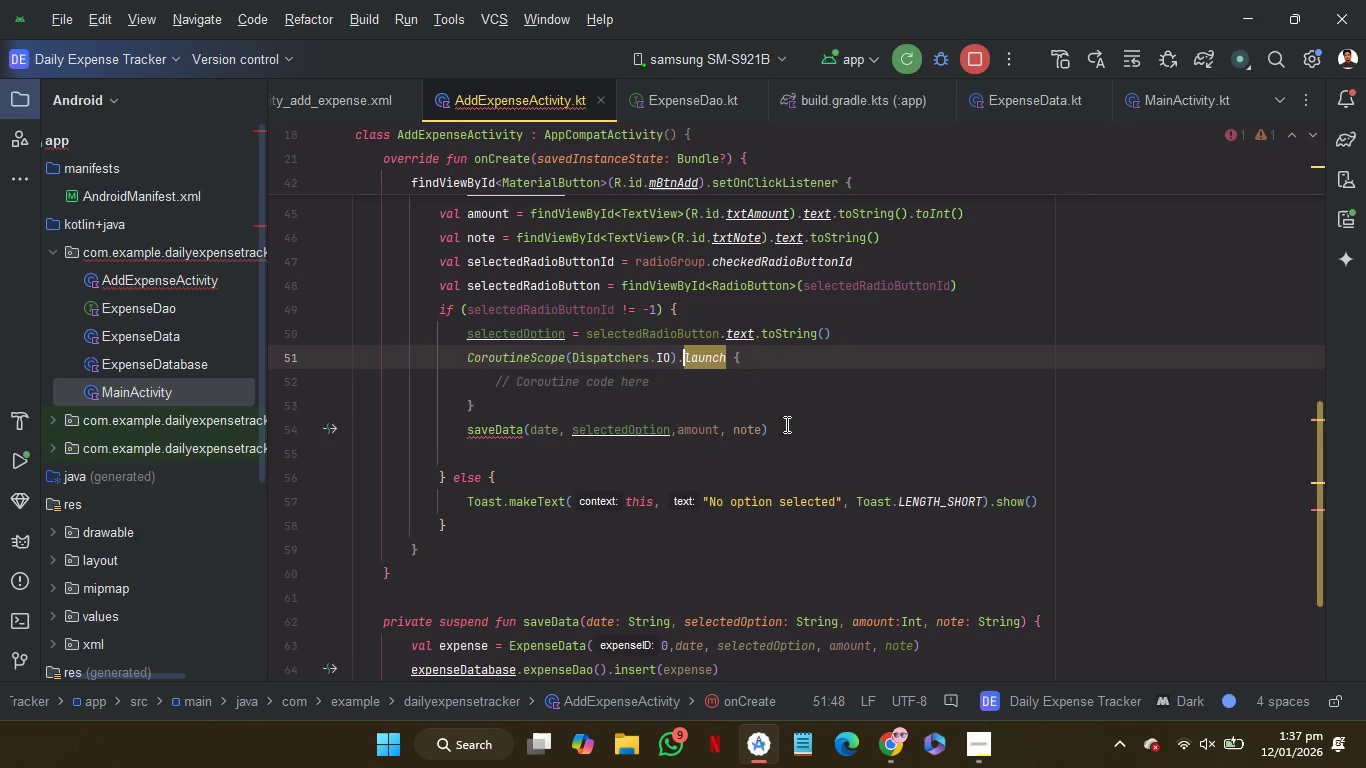 
left_click_drag(start_coordinate=[786, 422], to_coordinate=[777, 412])
 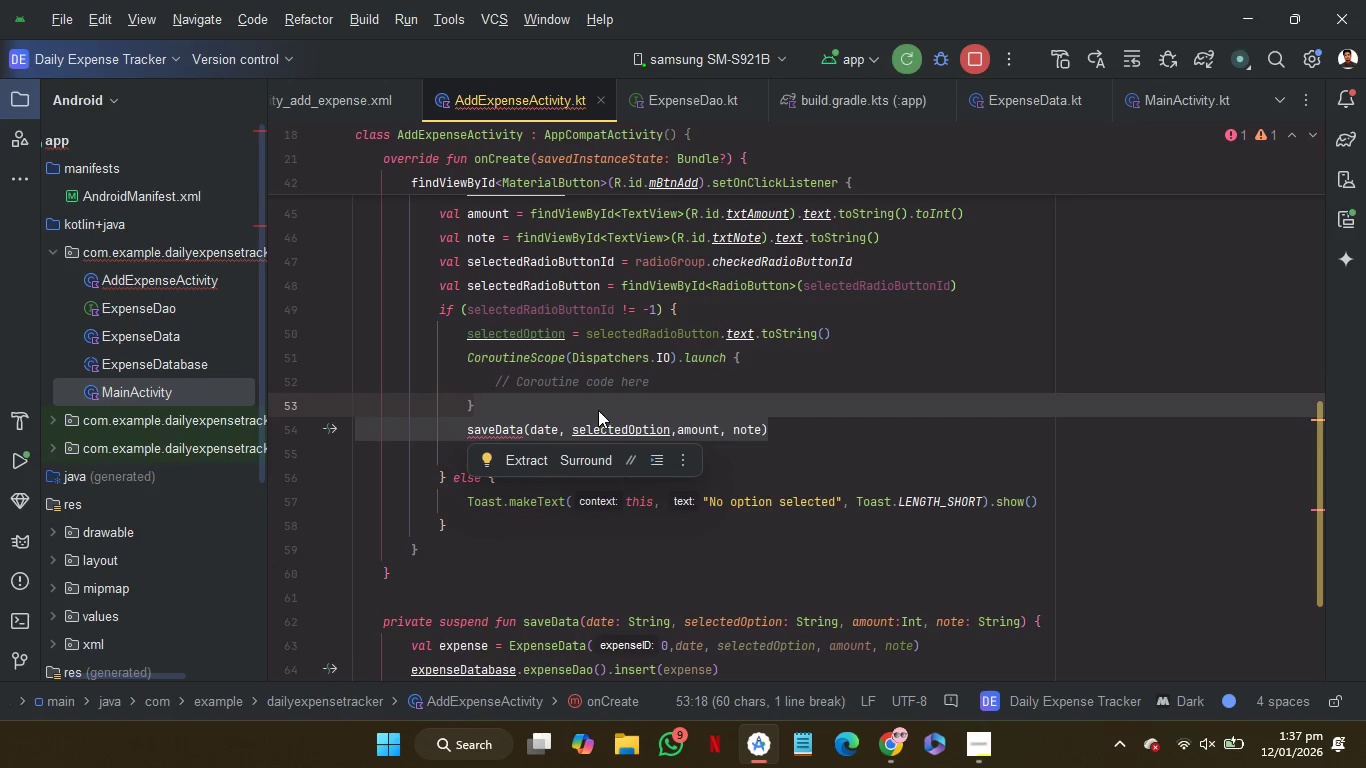 
left_click_drag(start_coordinate=[599, 410], to_coordinate=[684, 383])
 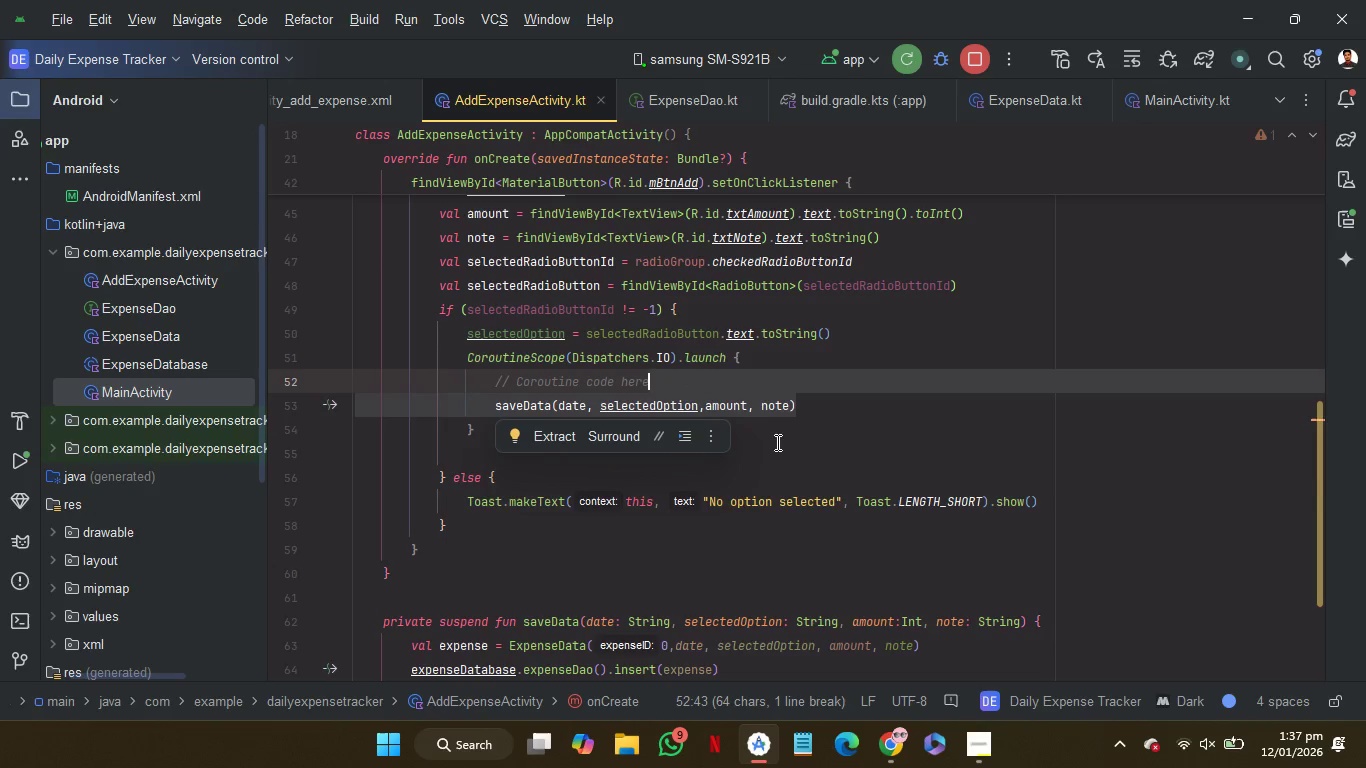 
left_click([778, 432])
 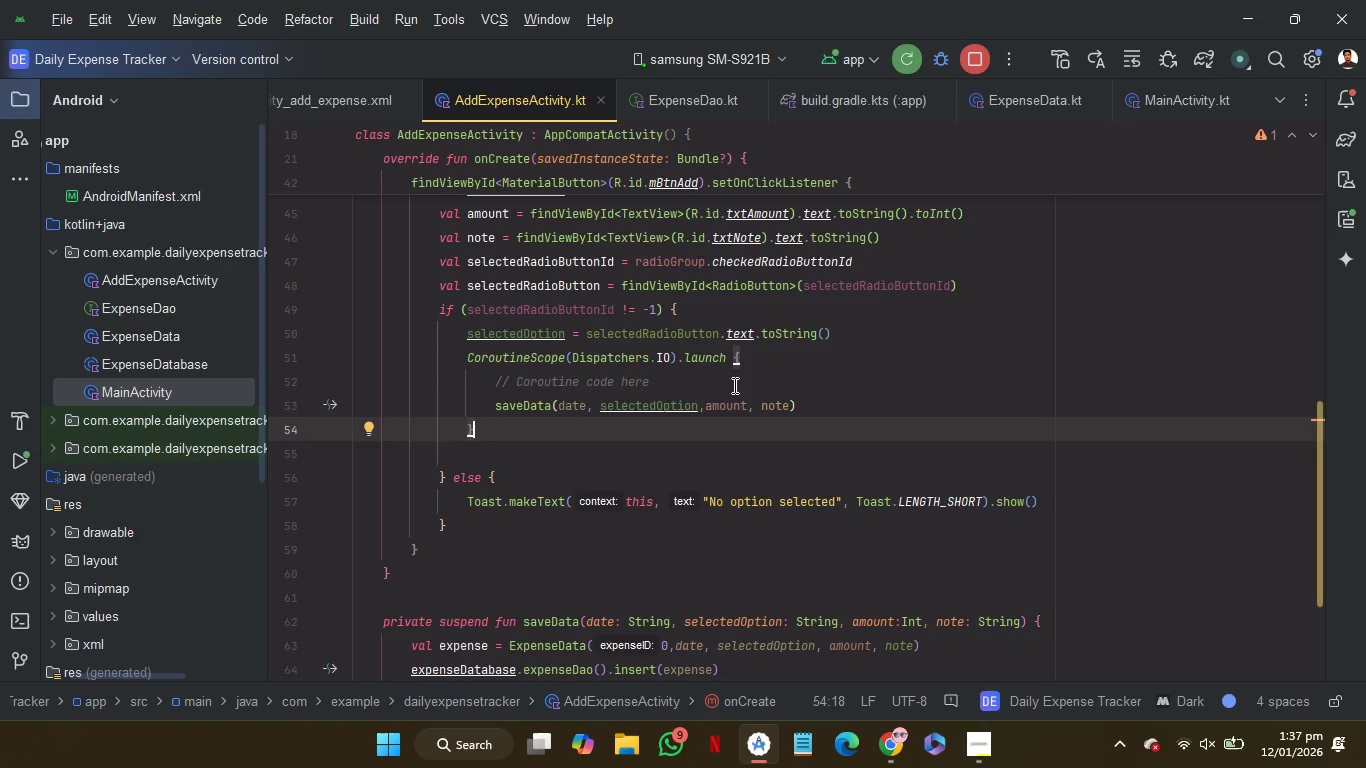 
left_click_drag(start_coordinate=[733, 385], to_coordinate=[769, 363])
 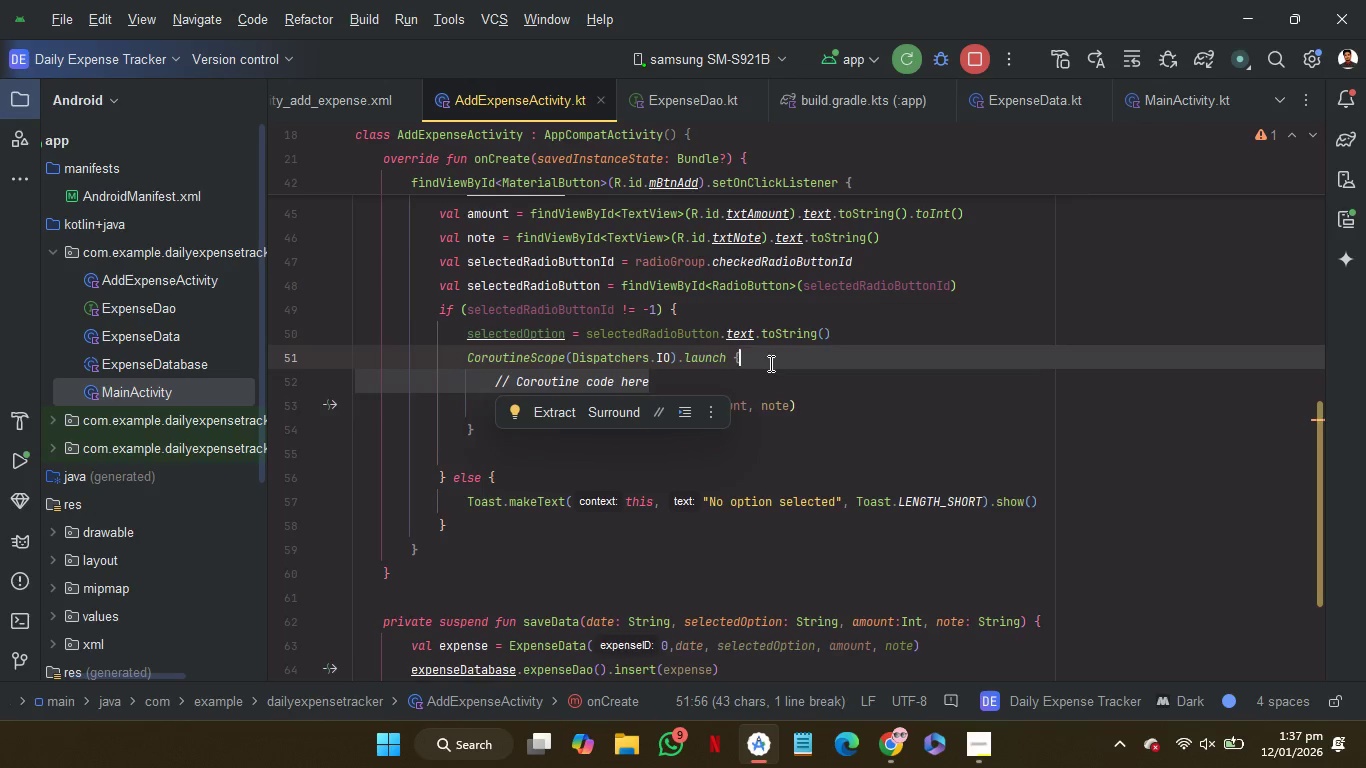 
key(Backspace)
 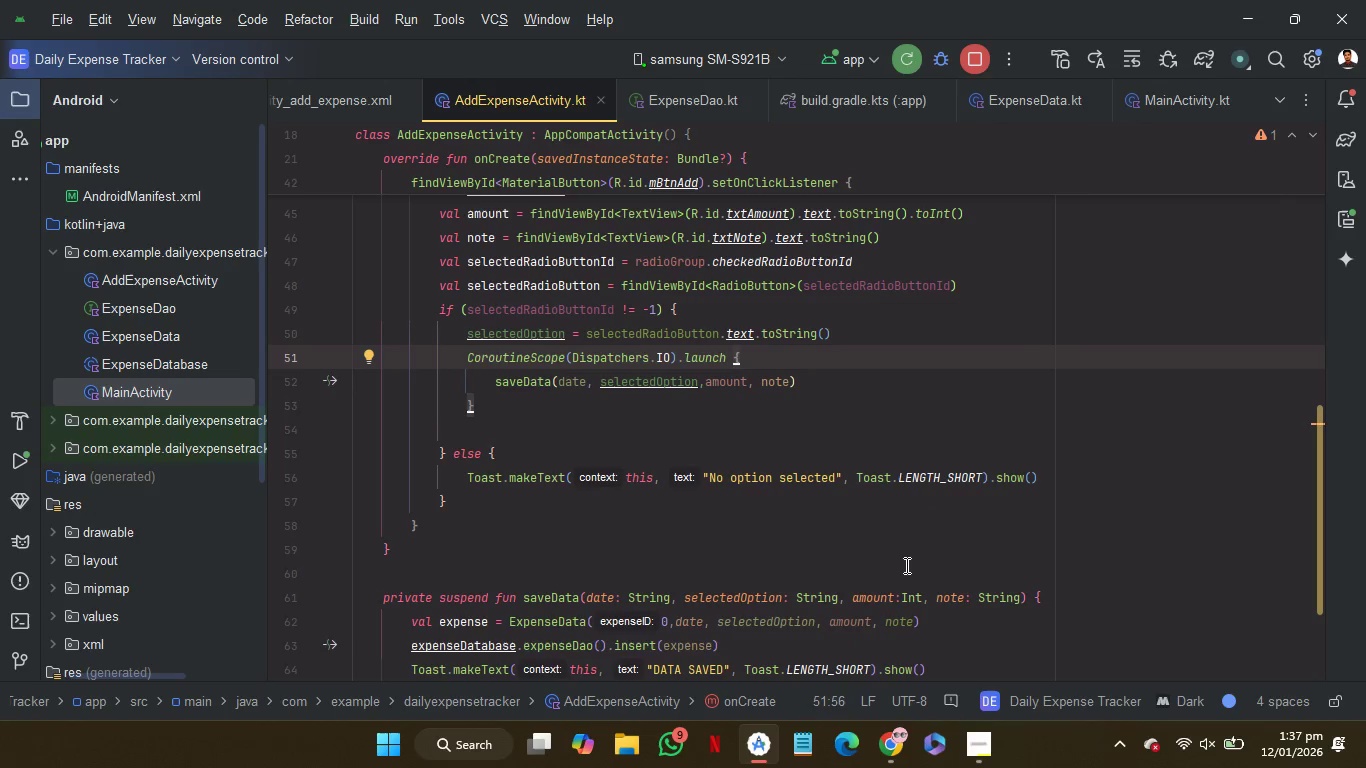 
left_click([914, 572])
 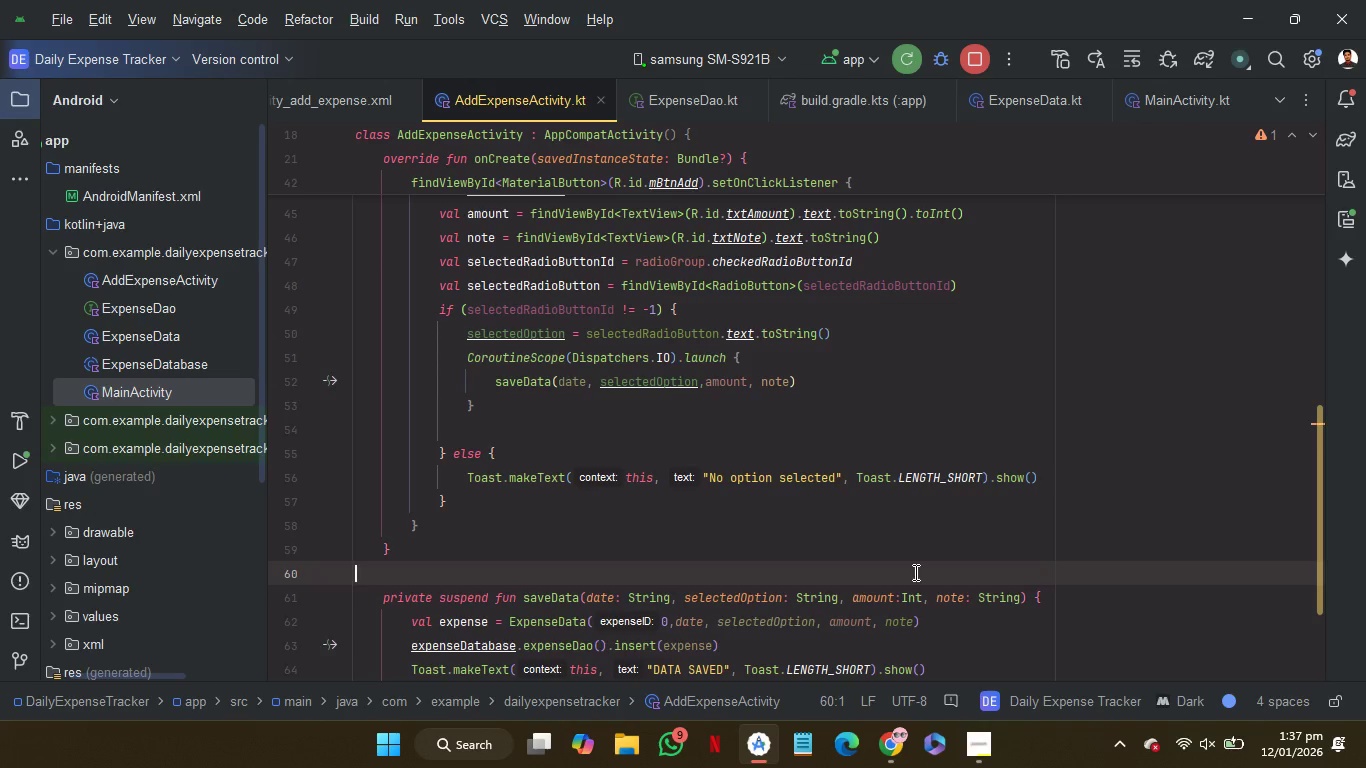 
wait(11.59)
 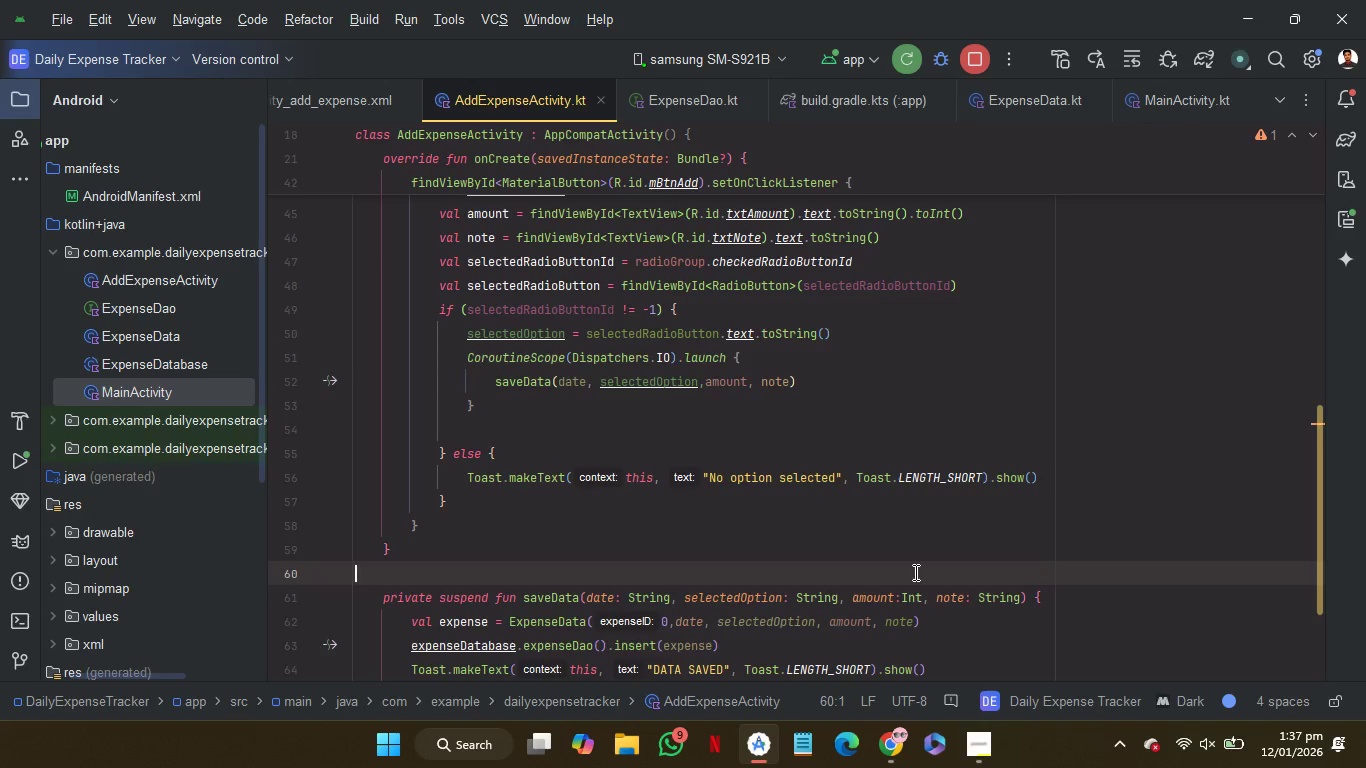 
scroll: coordinate [1082, 573], scroll_direction: down, amount: 2.0
 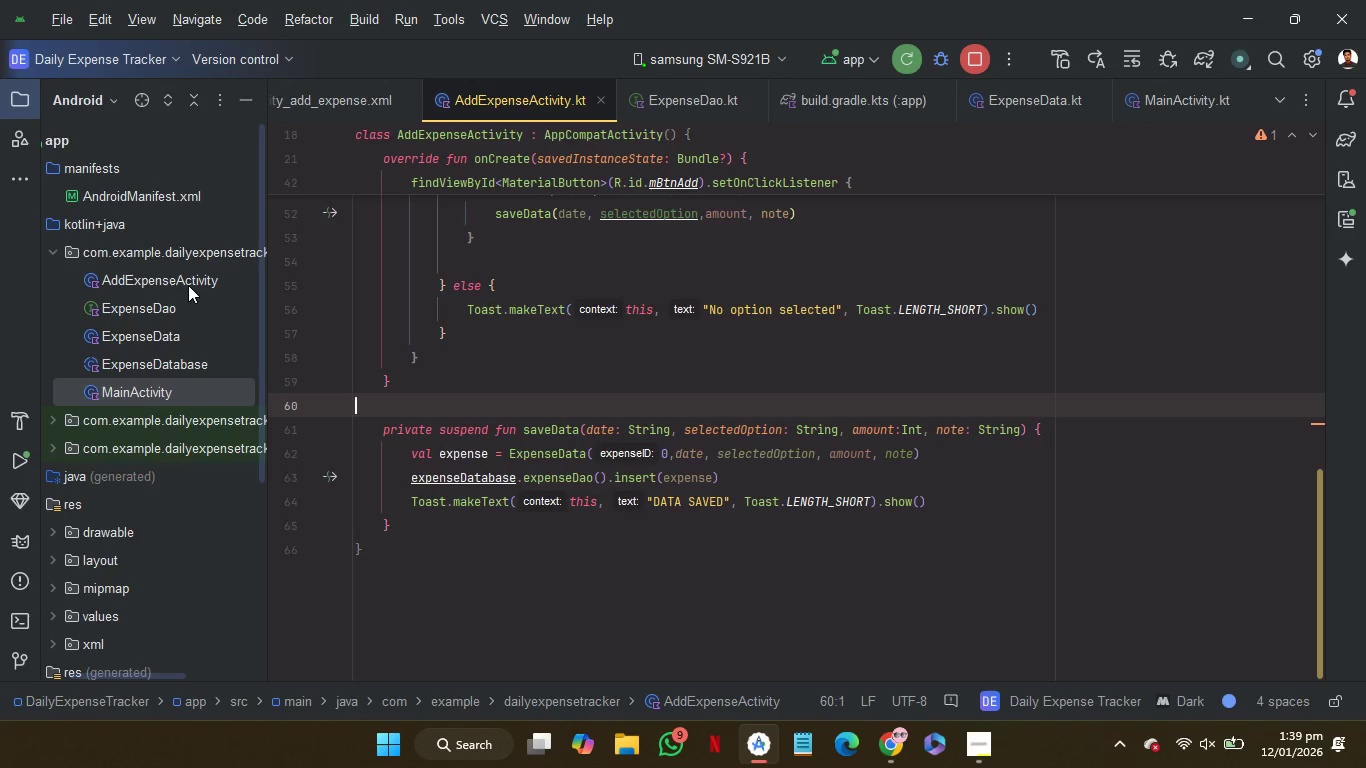 
wait(117.4)
 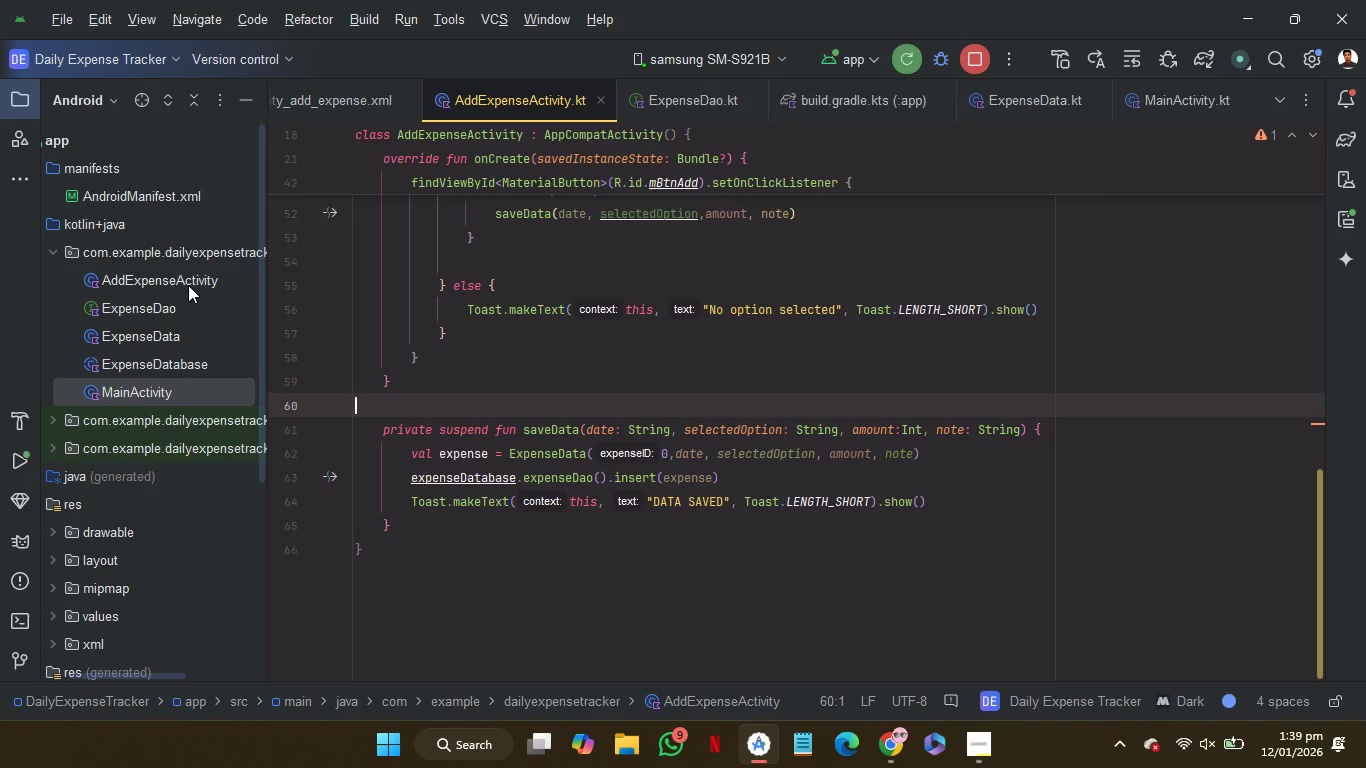 
left_click([1173, 101])
 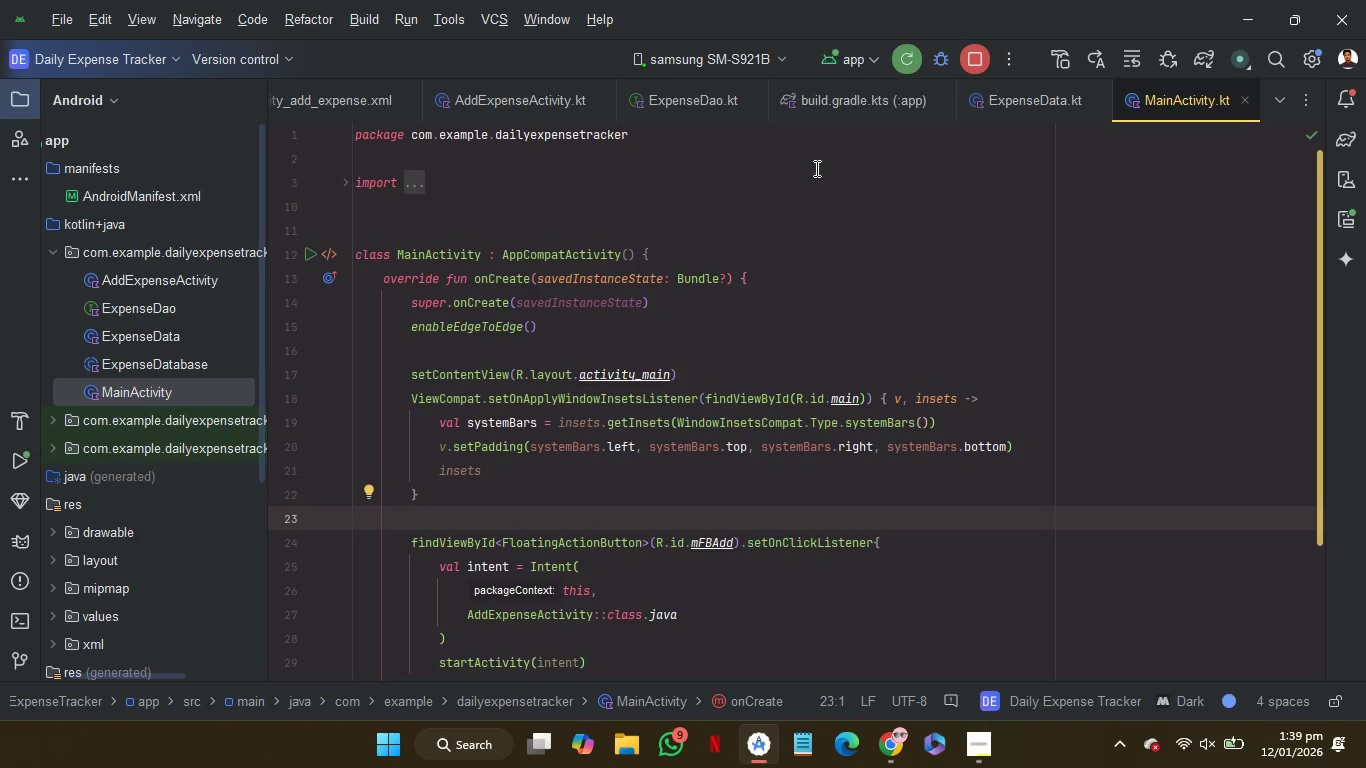 
left_click([674, 108])
 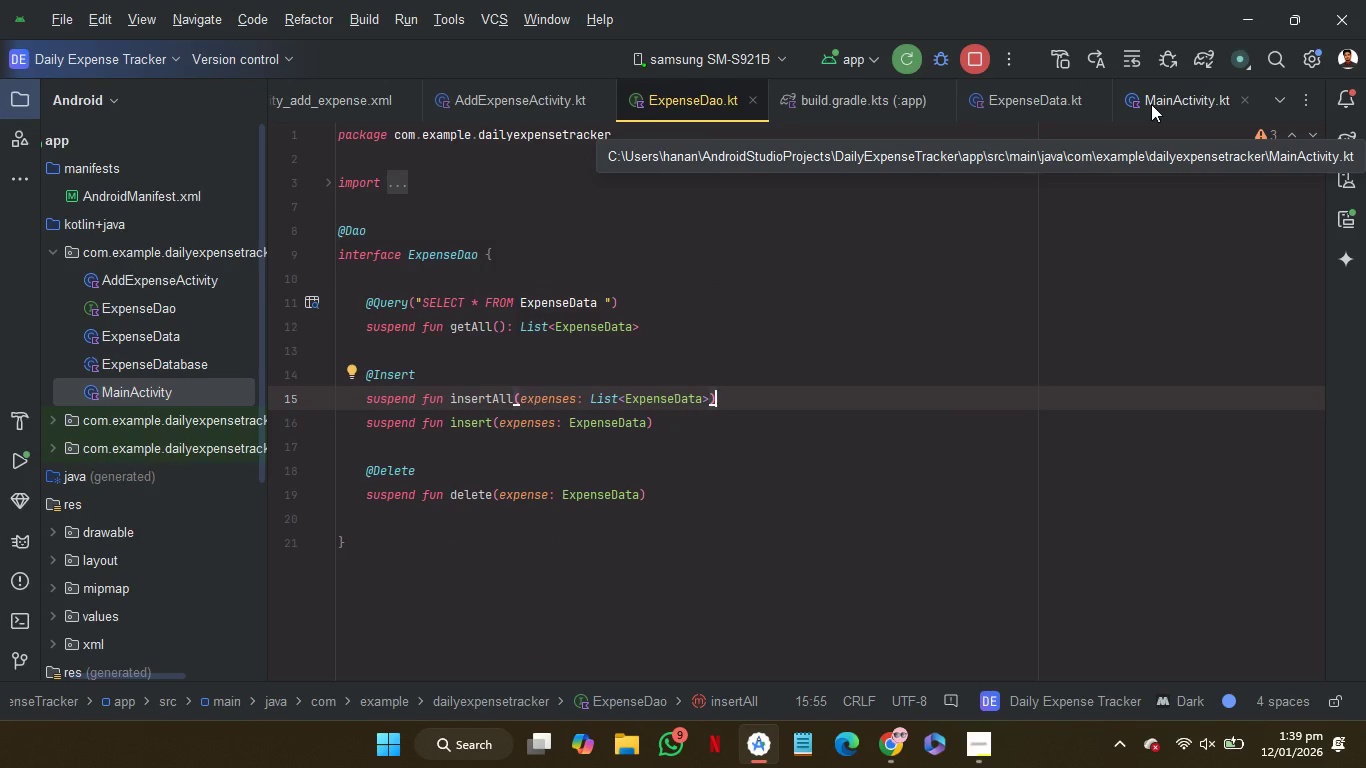 
wait(6.47)
 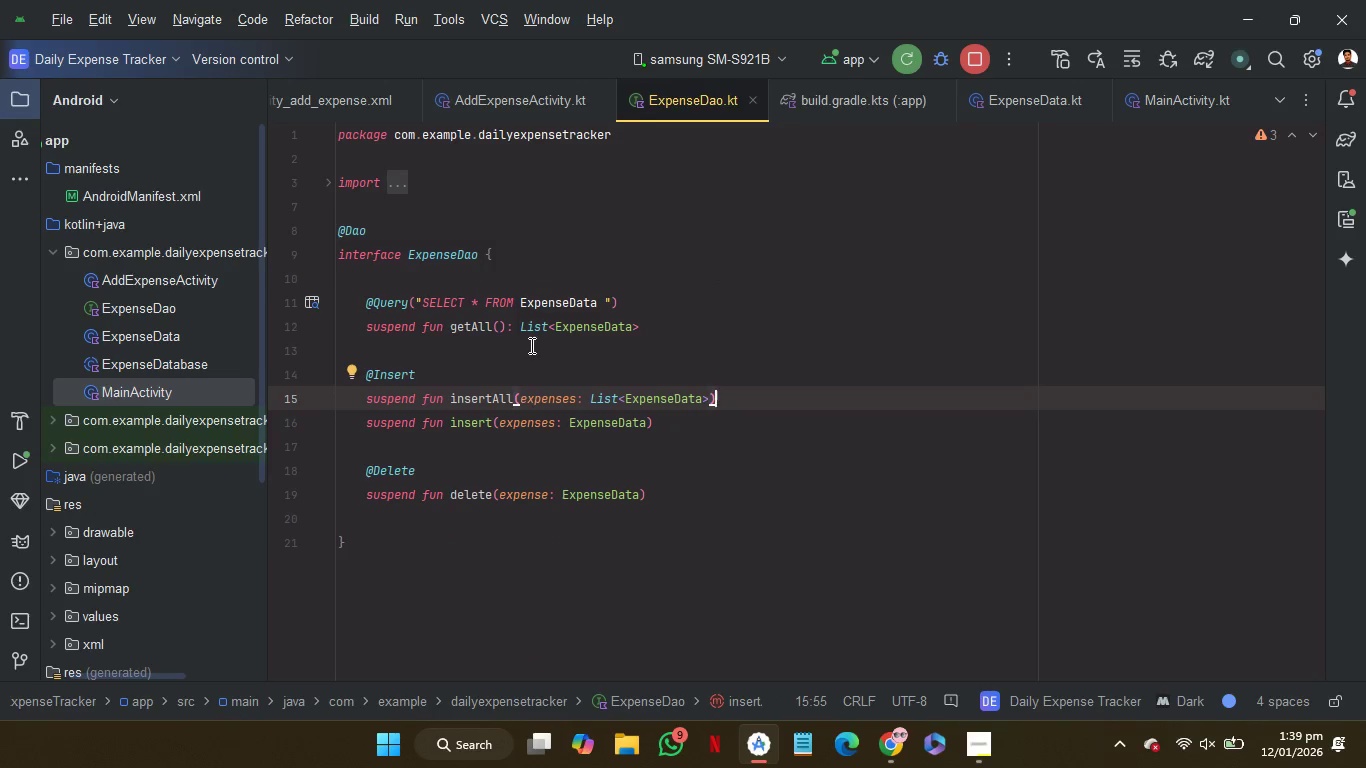 
left_click([1151, 104])
 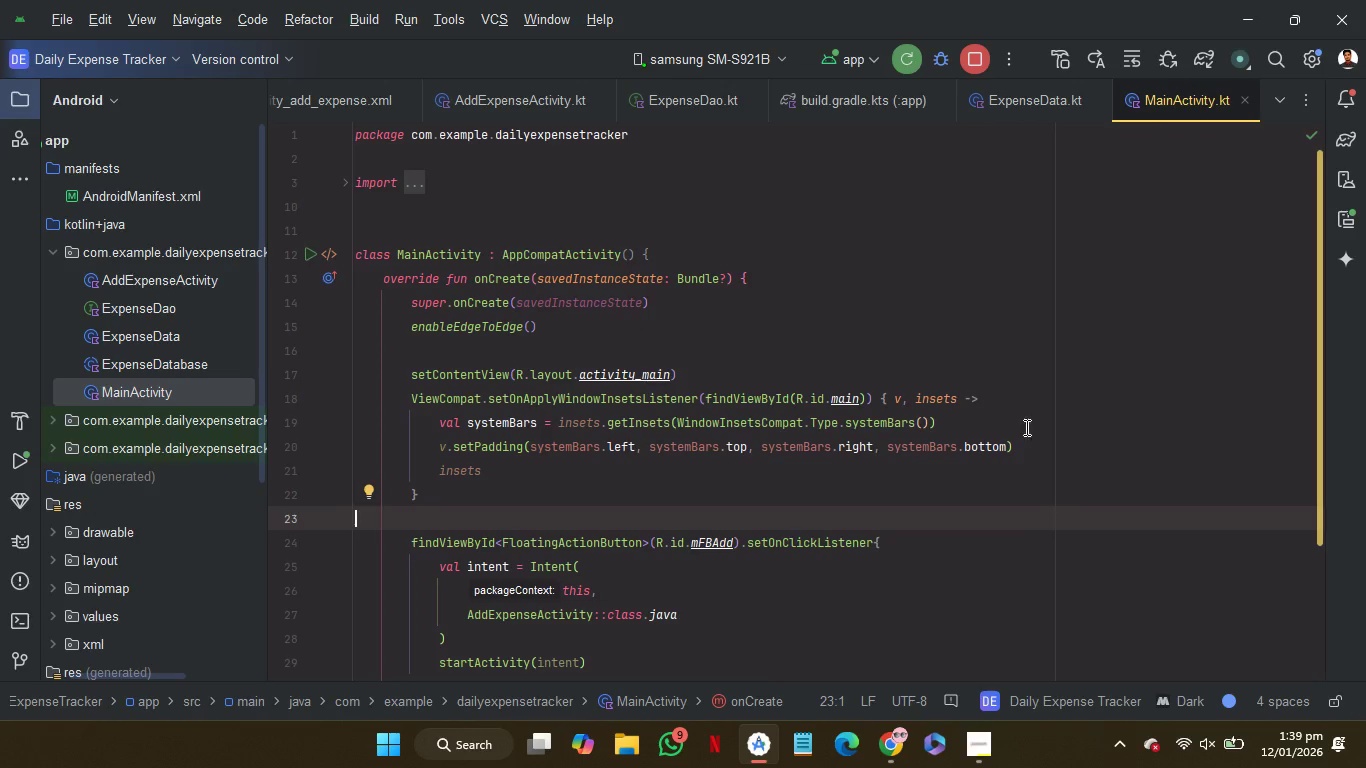 
scroll: coordinate [1021, 458], scroll_direction: down, amount: 3.0
 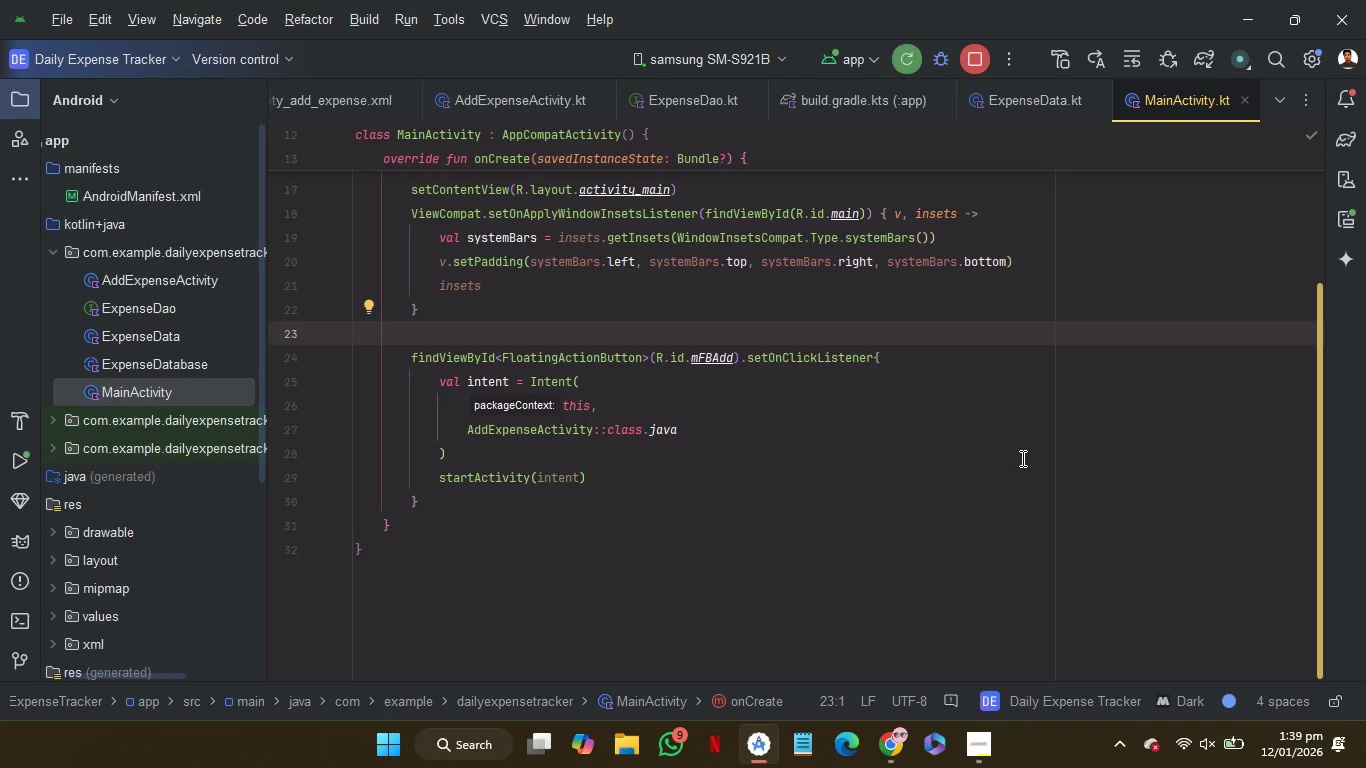 
scroll: coordinate [1021, 458], scroll_direction: none, amount: 0.0
 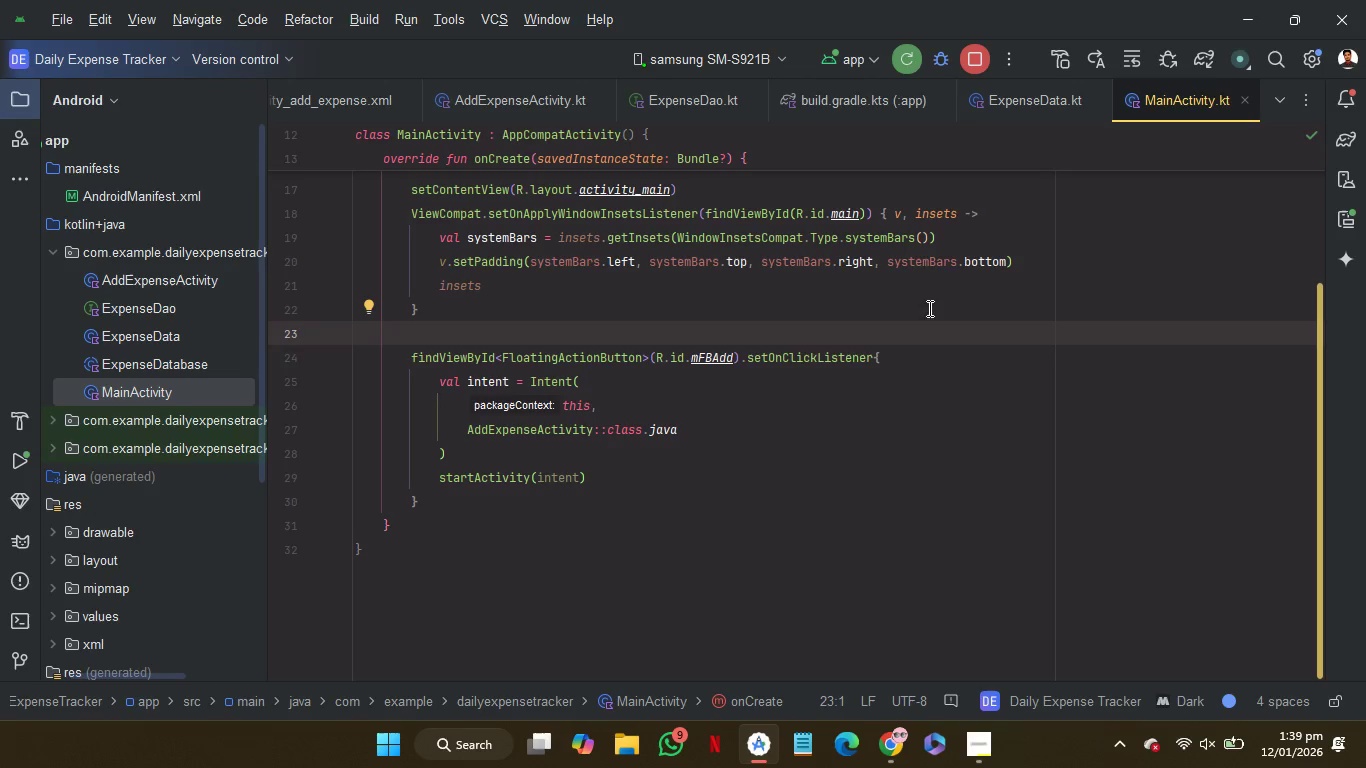 
wait(6.45)
 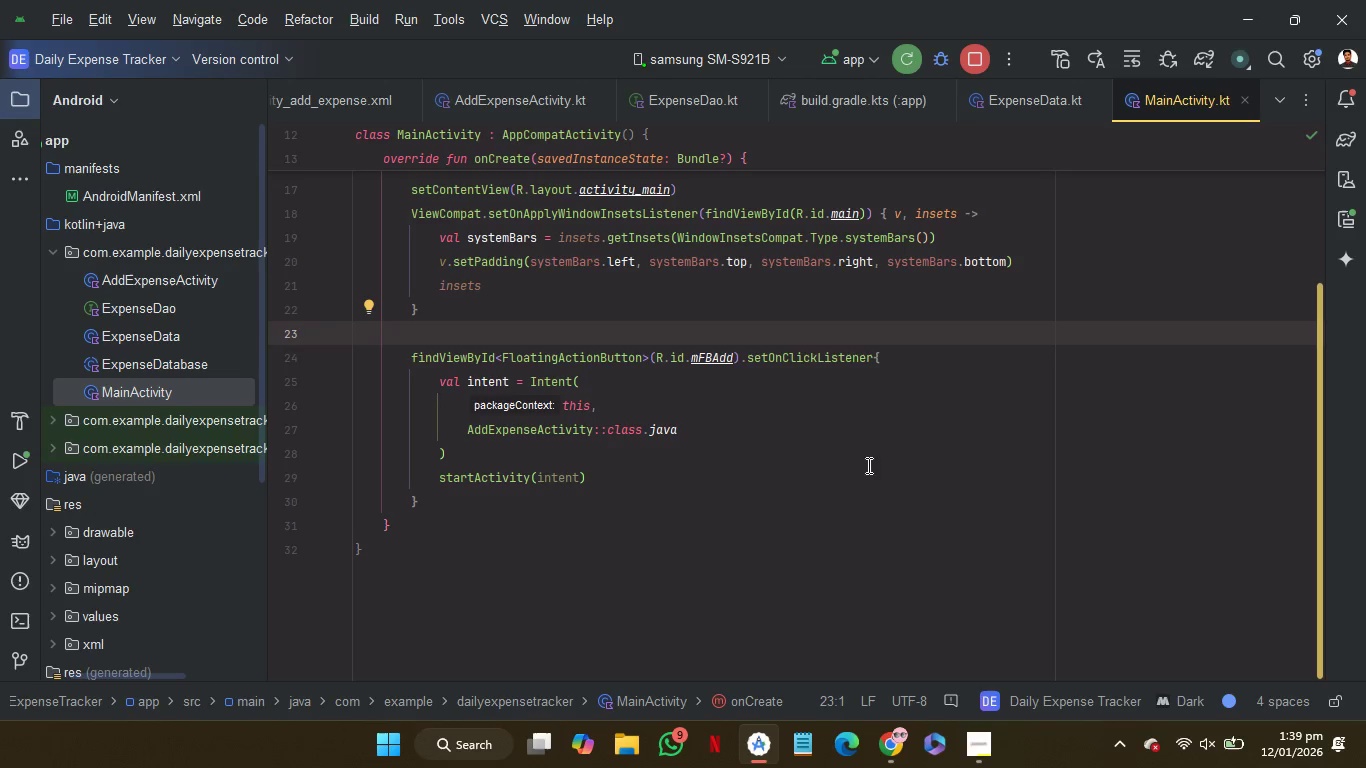 
left_click([486, 111])
 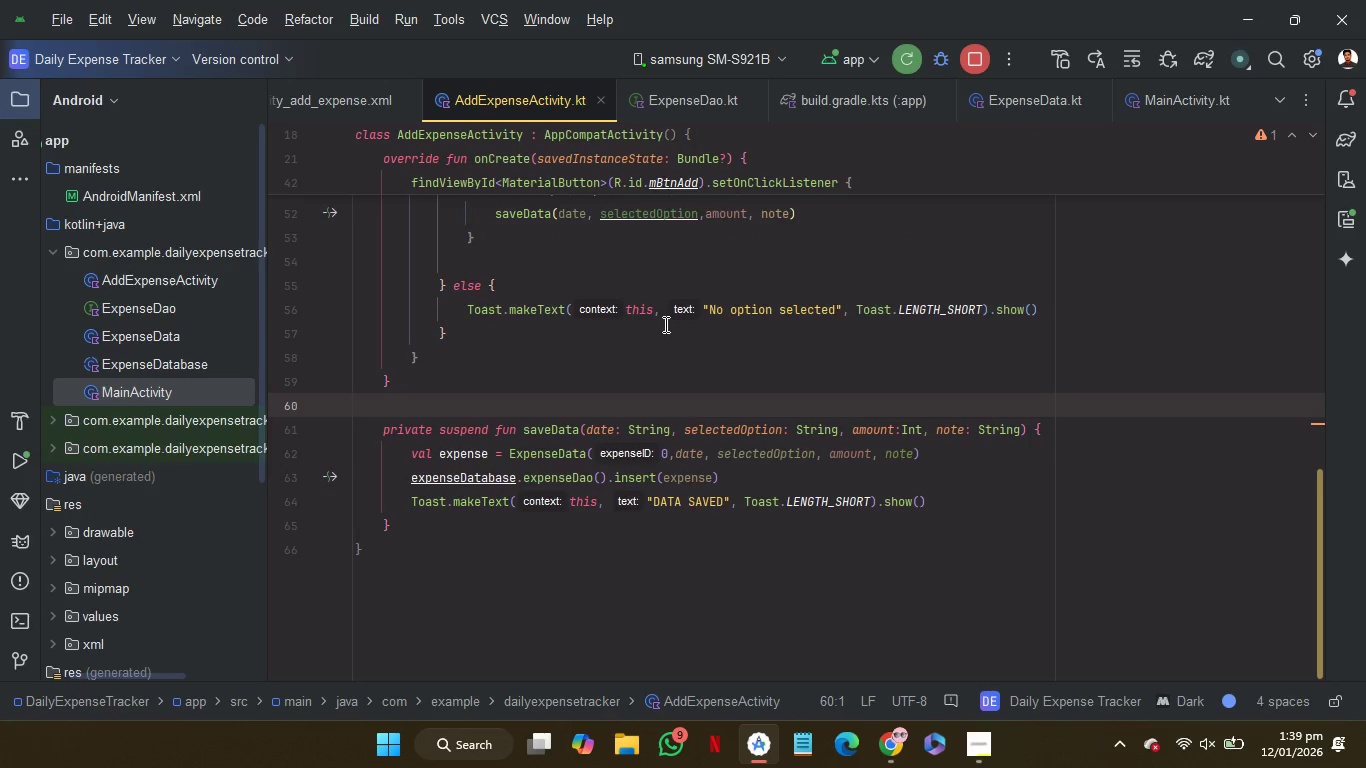 
scroll: coordinate [664, 324], scroll_direction: up, amount: 3.0
 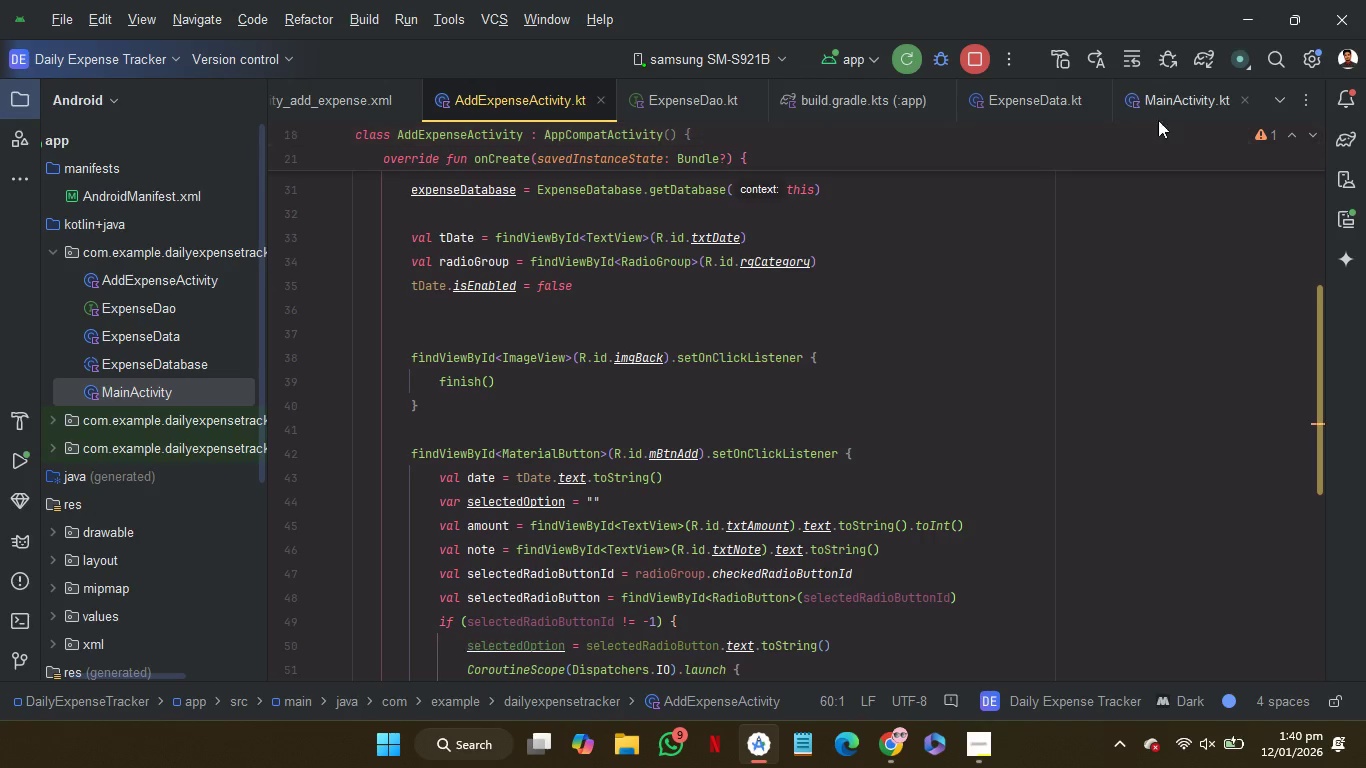 
left_click([1166, 106])
 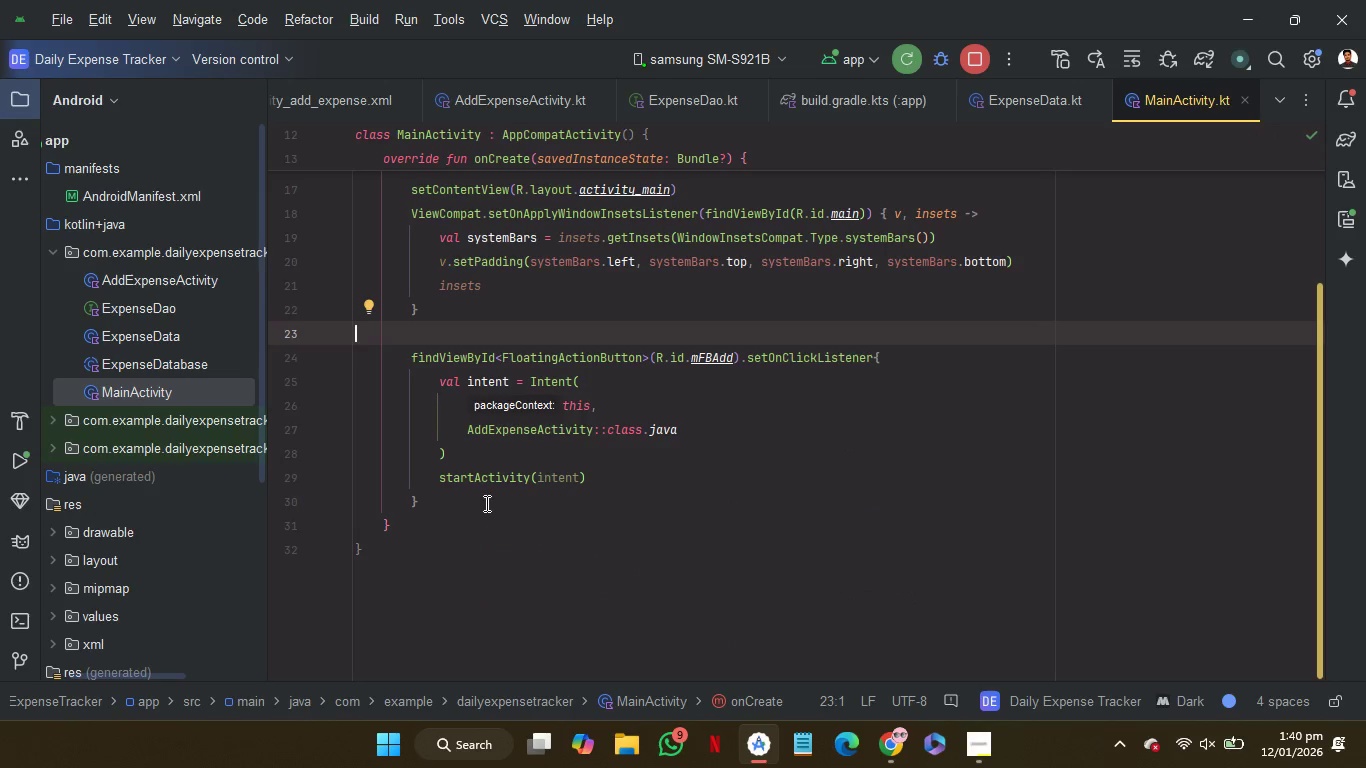 
left_click([484, 502])
 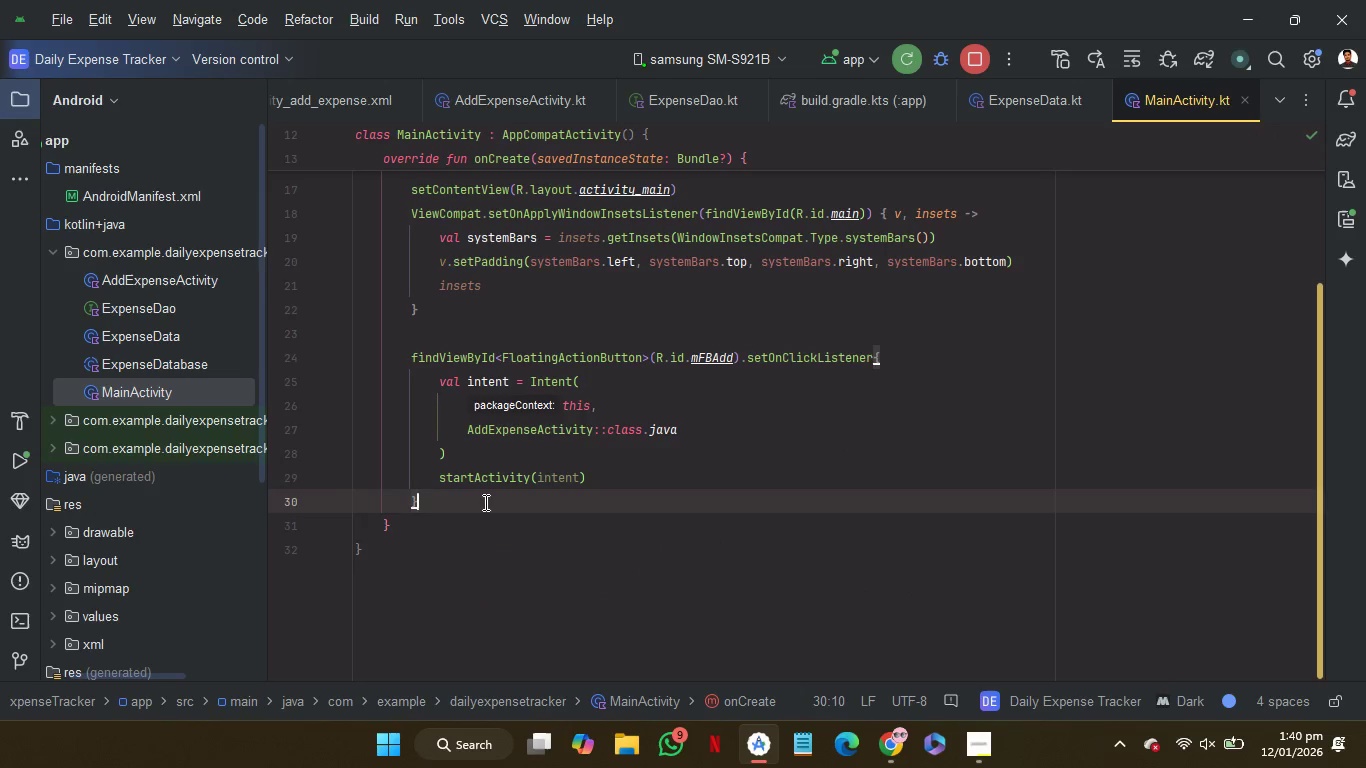 
key(Enter)
 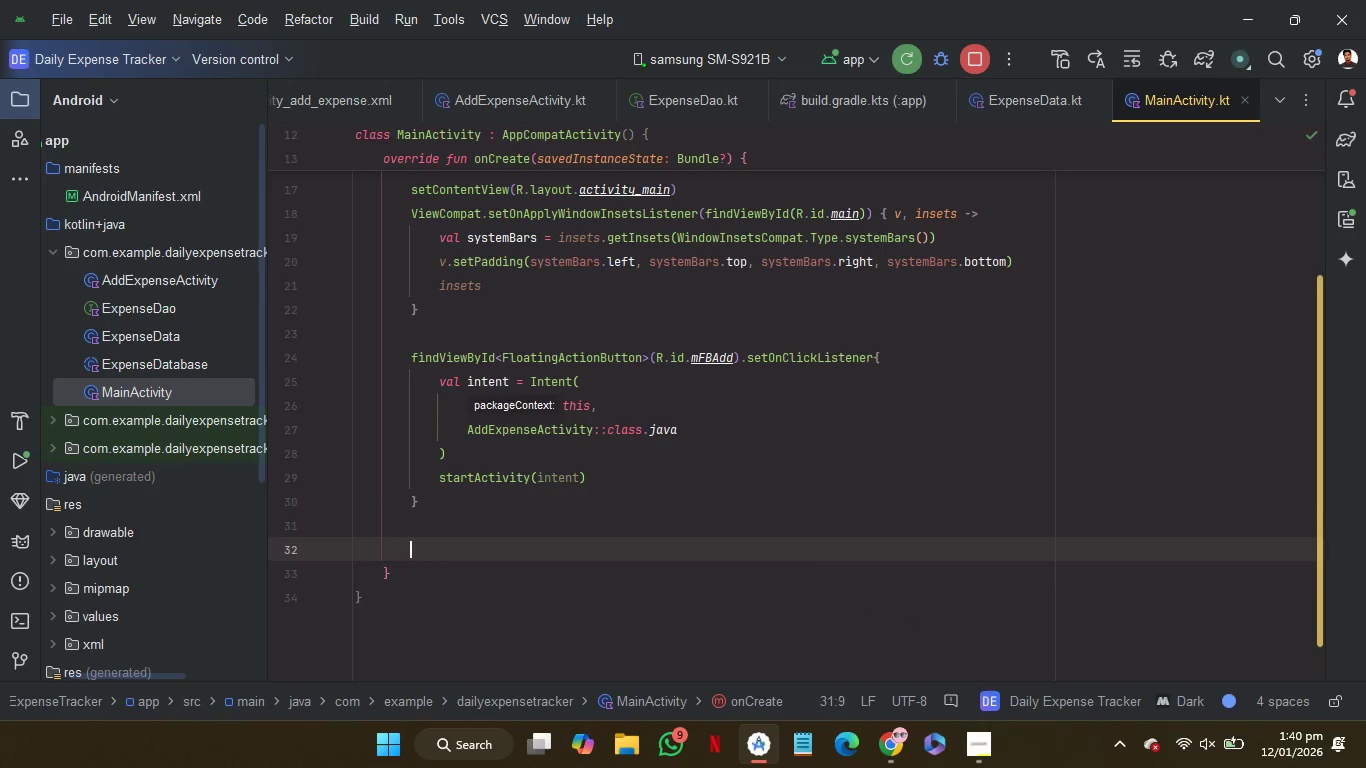 
key(Enter)
 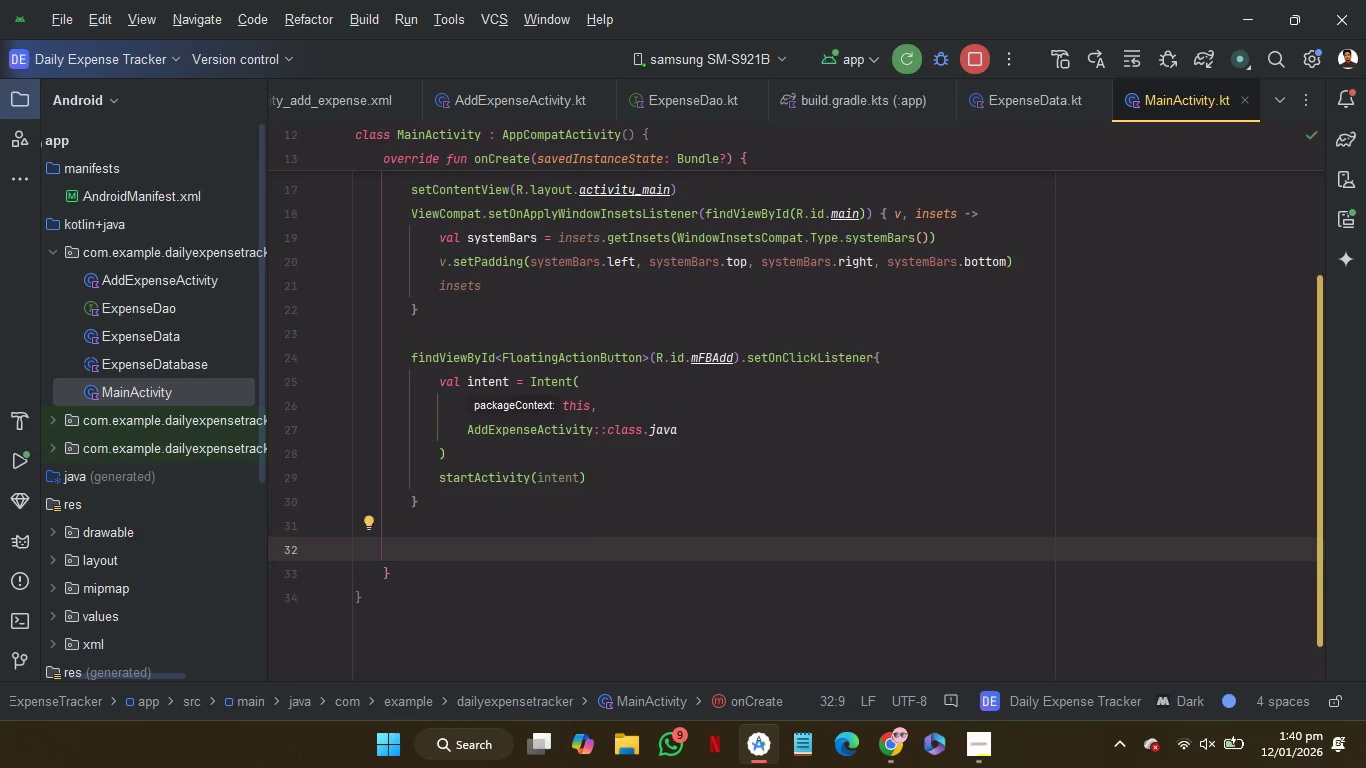 
wait(8.97)
 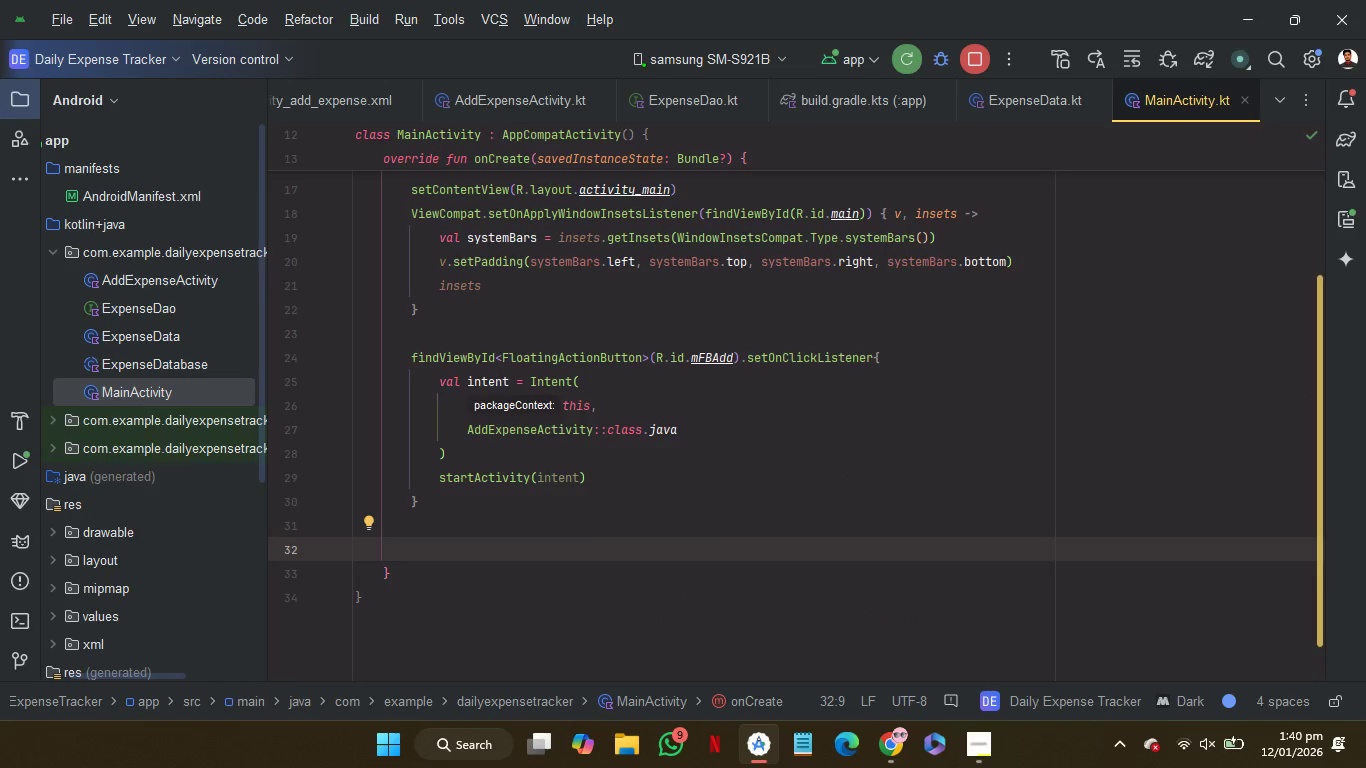 
left_click([398, 503])
 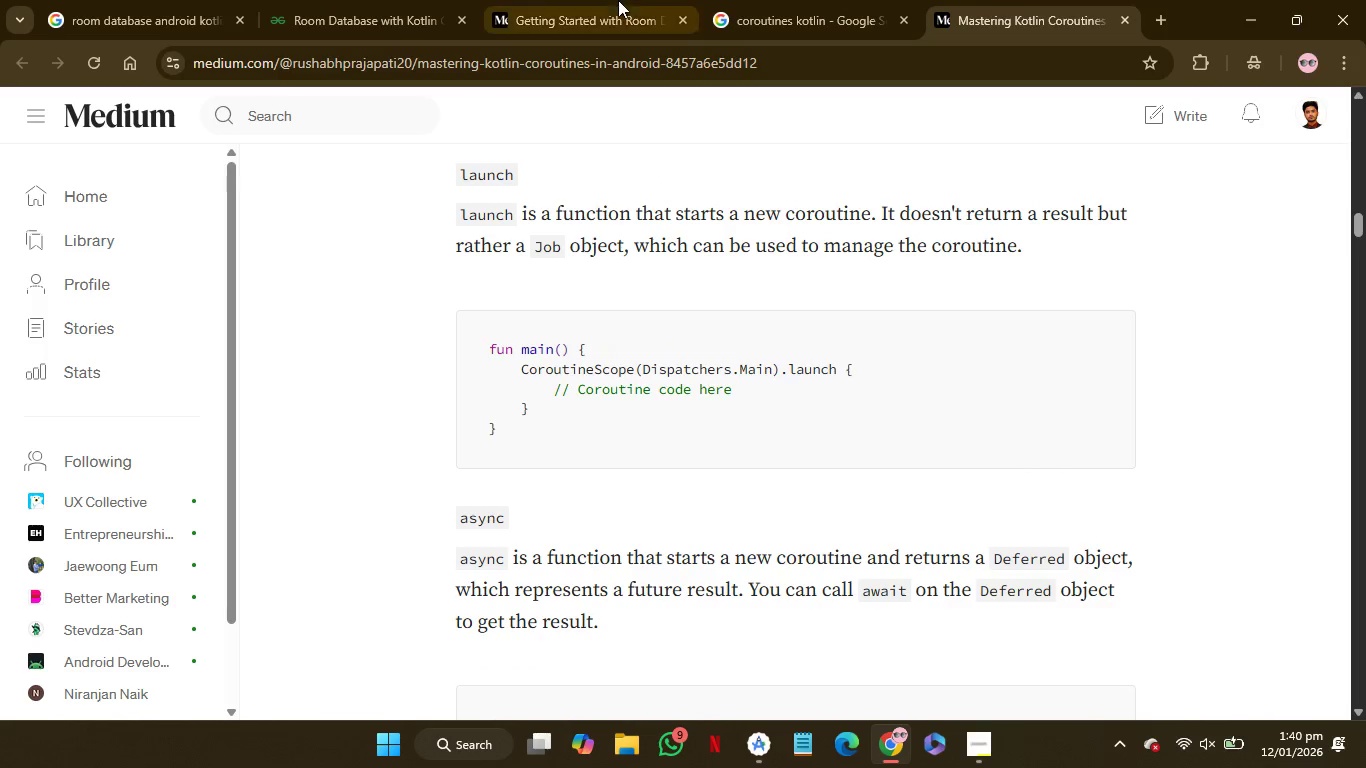 
left_click([614, 0])
 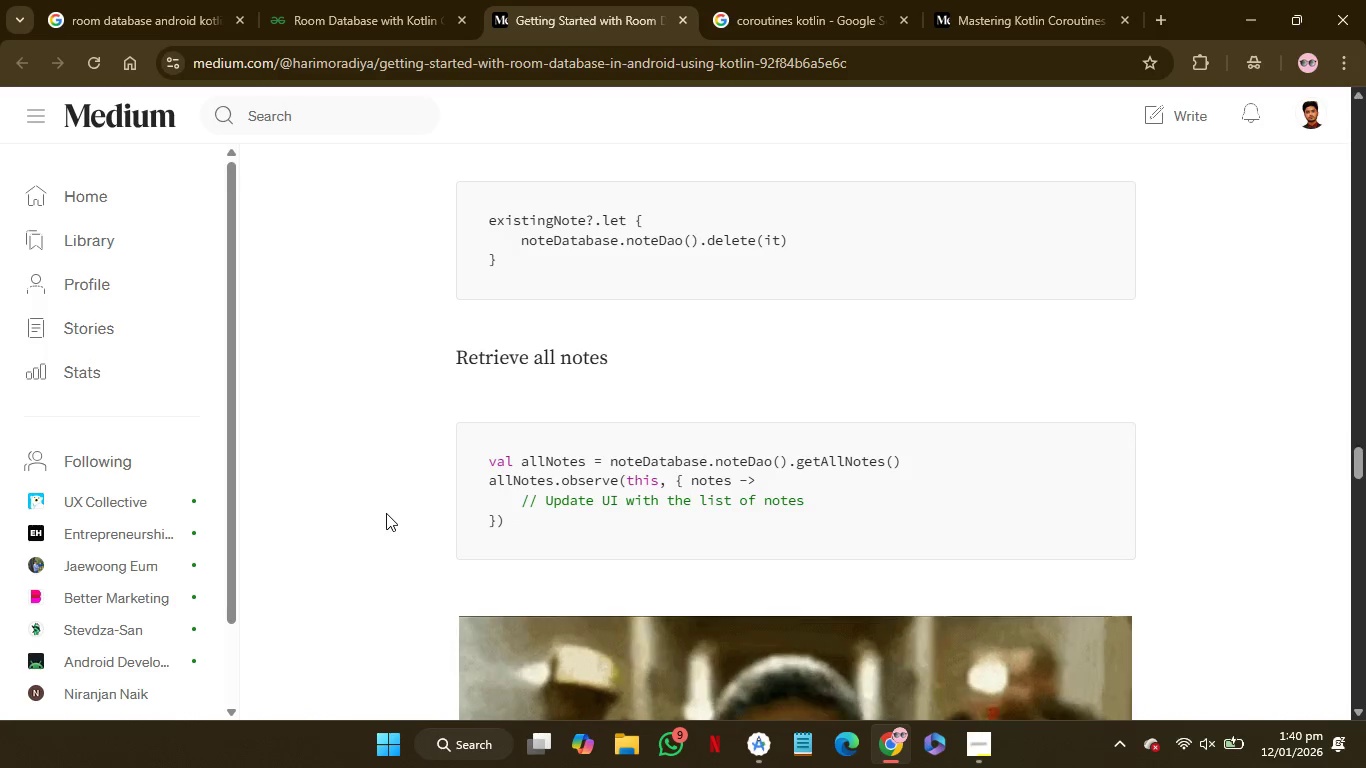 
wait(17.16)
 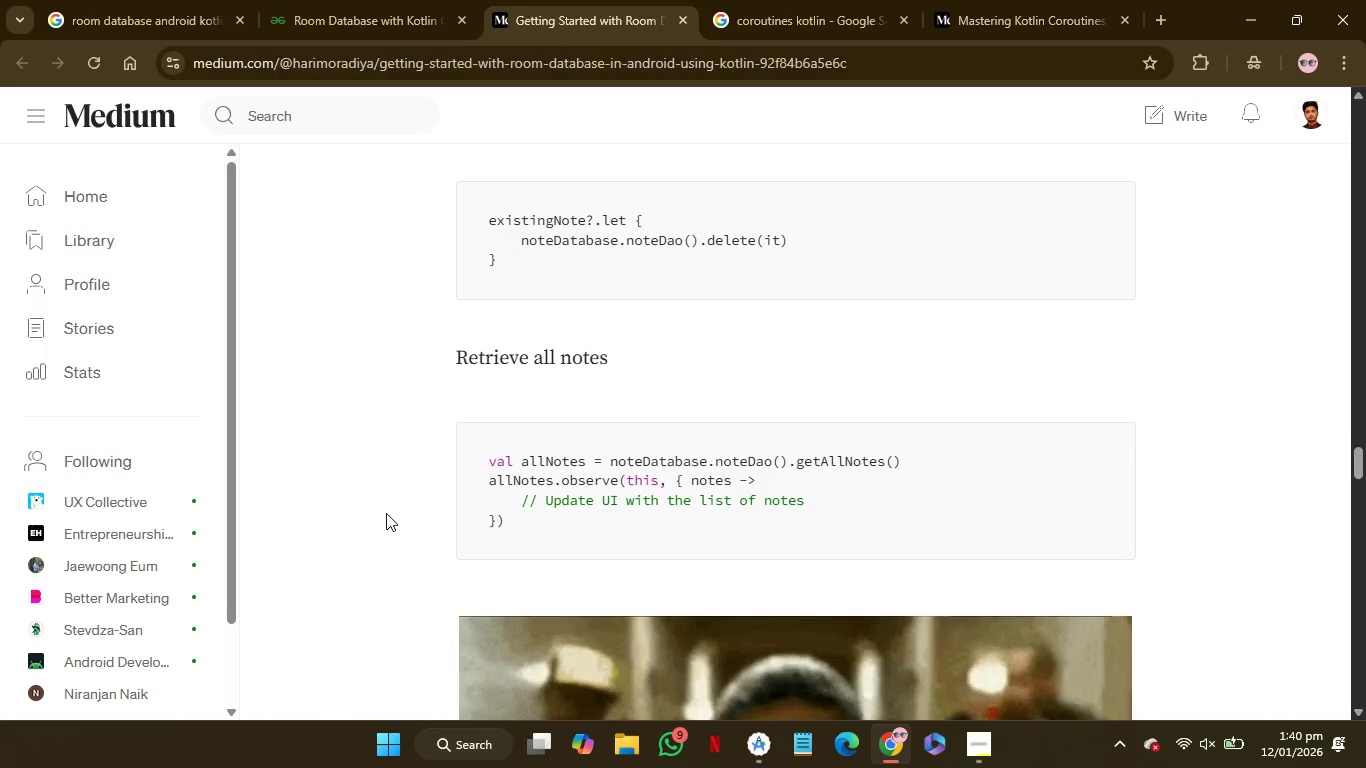 
left_click_drag(start_coordinate=[509, 613], to_coordinate=[486, 560])
 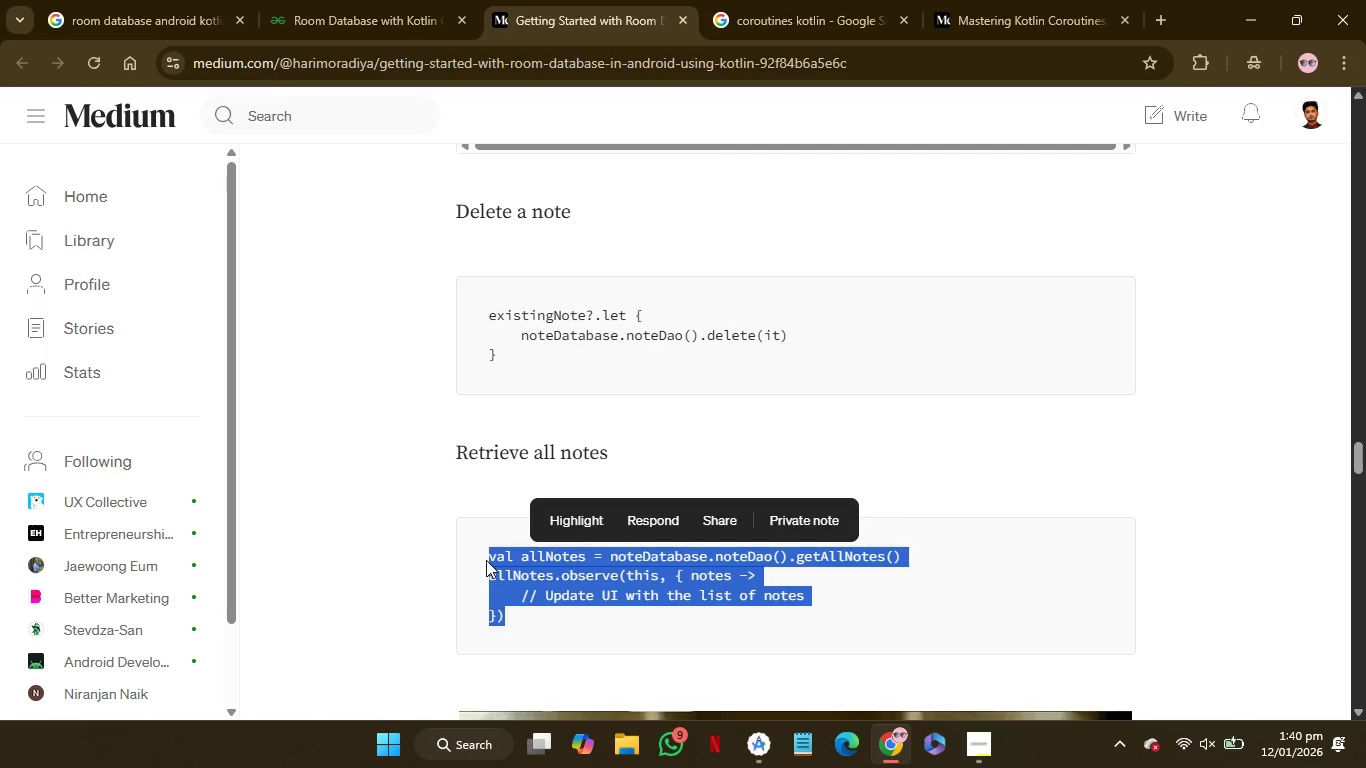 
key(Control+C)
 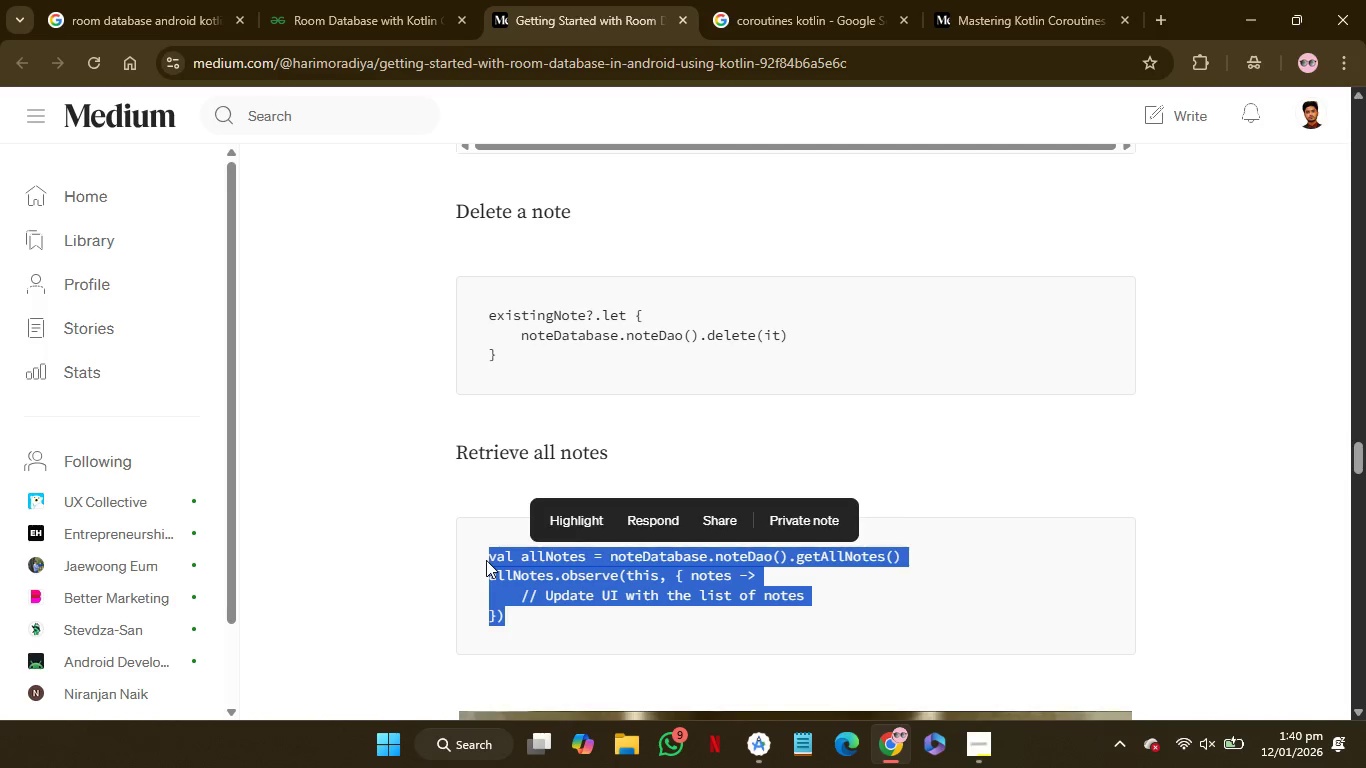 
key(Control+C)
 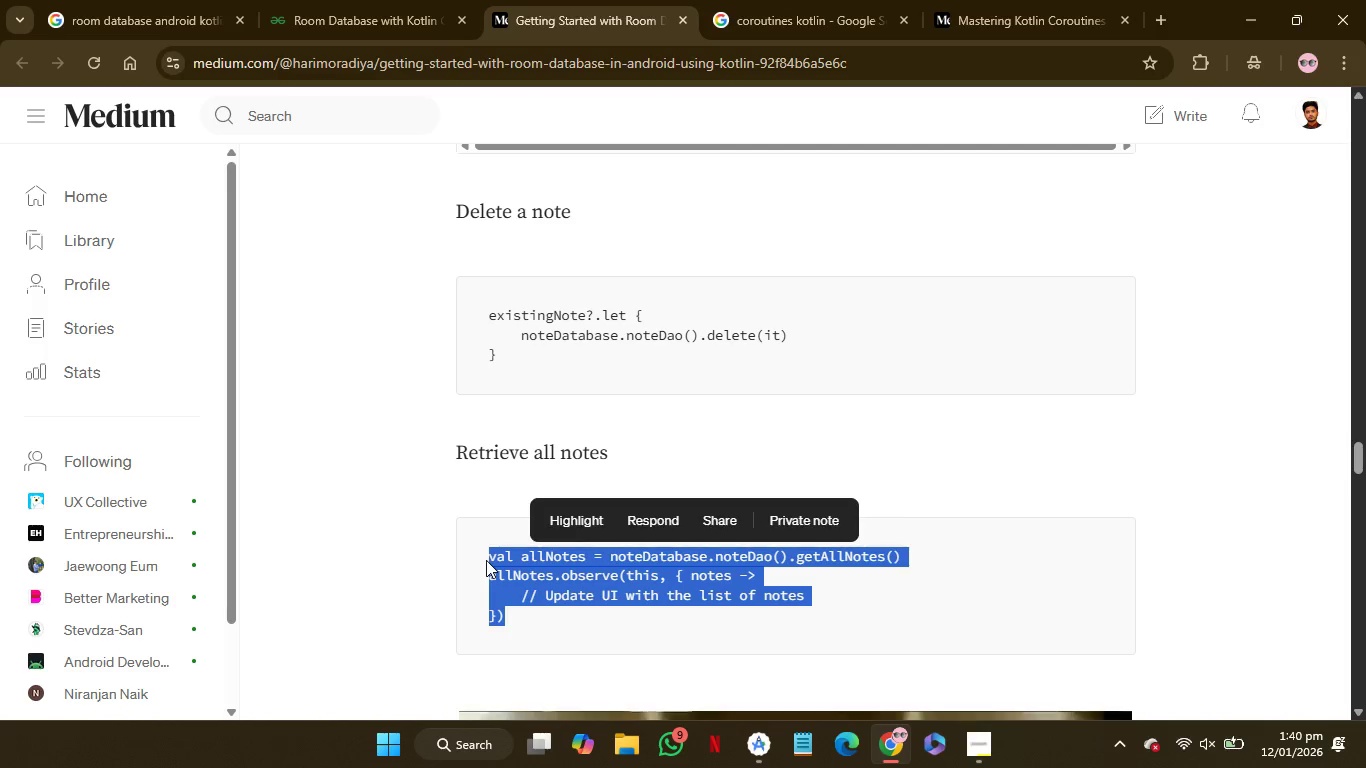 
key(Control+C)
 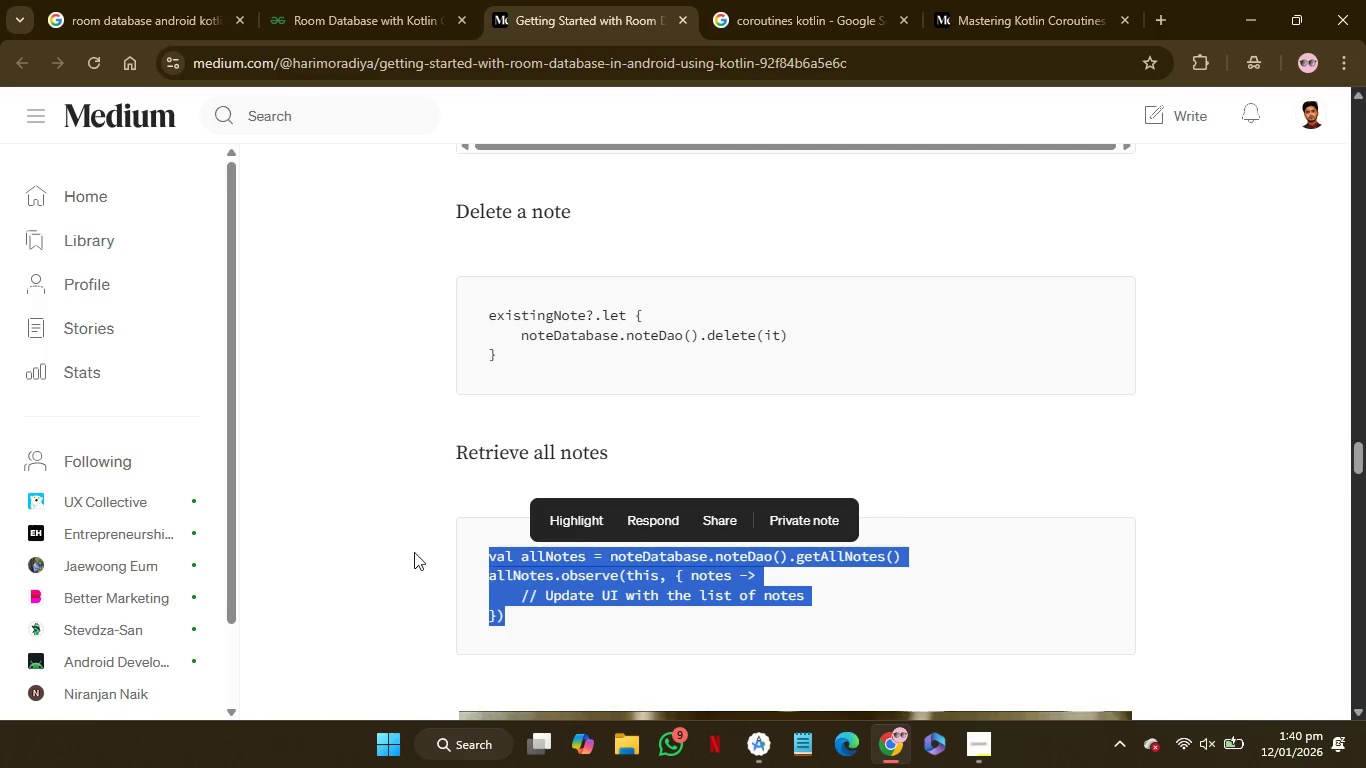 
mouse_move([382, 534])
 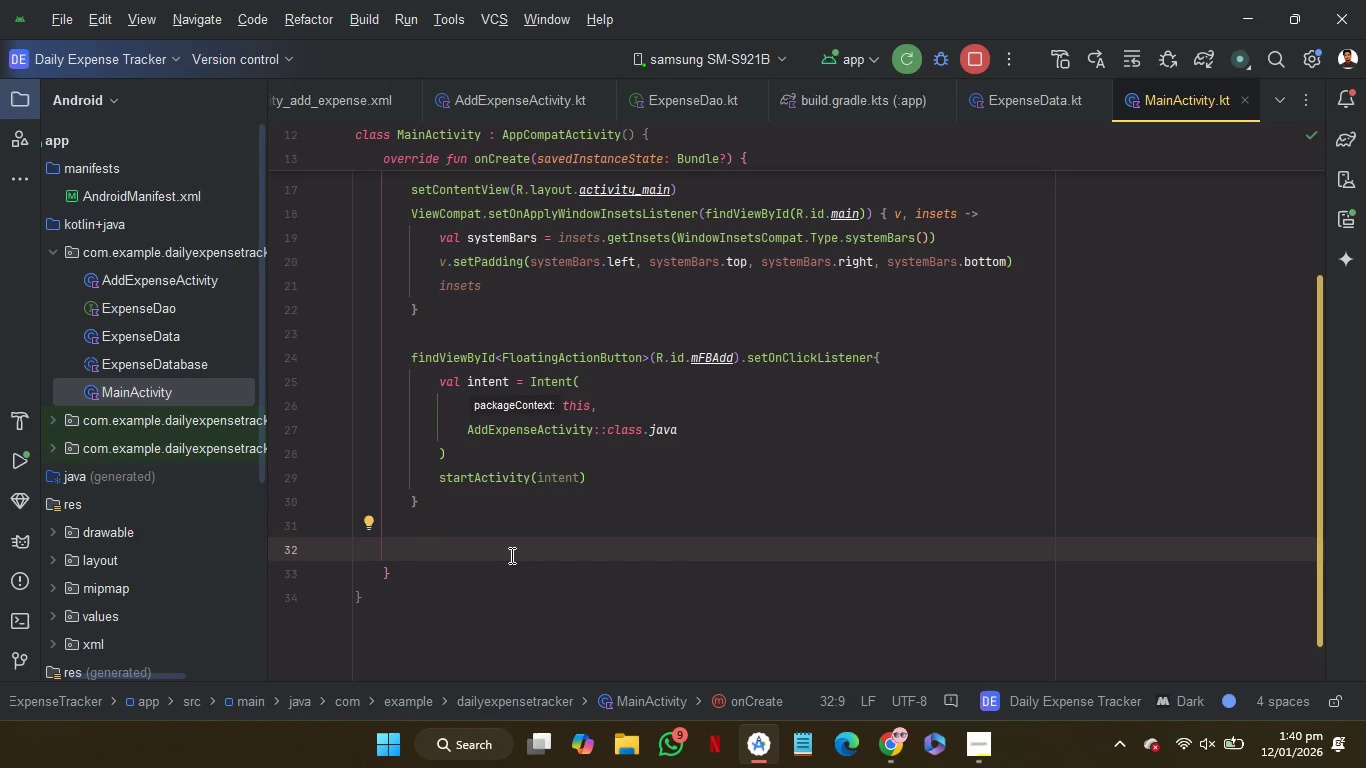 
key(Control+V)
 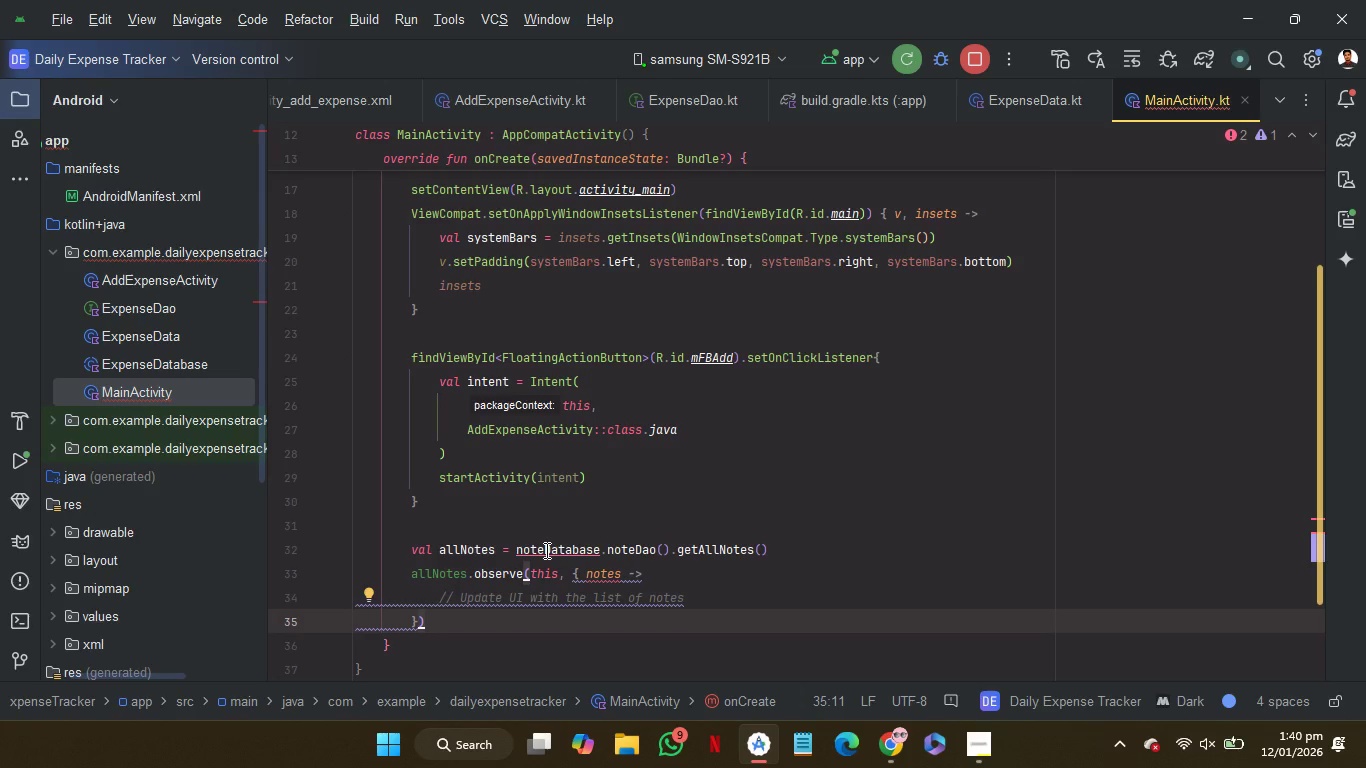 
double_click([545, 550])
 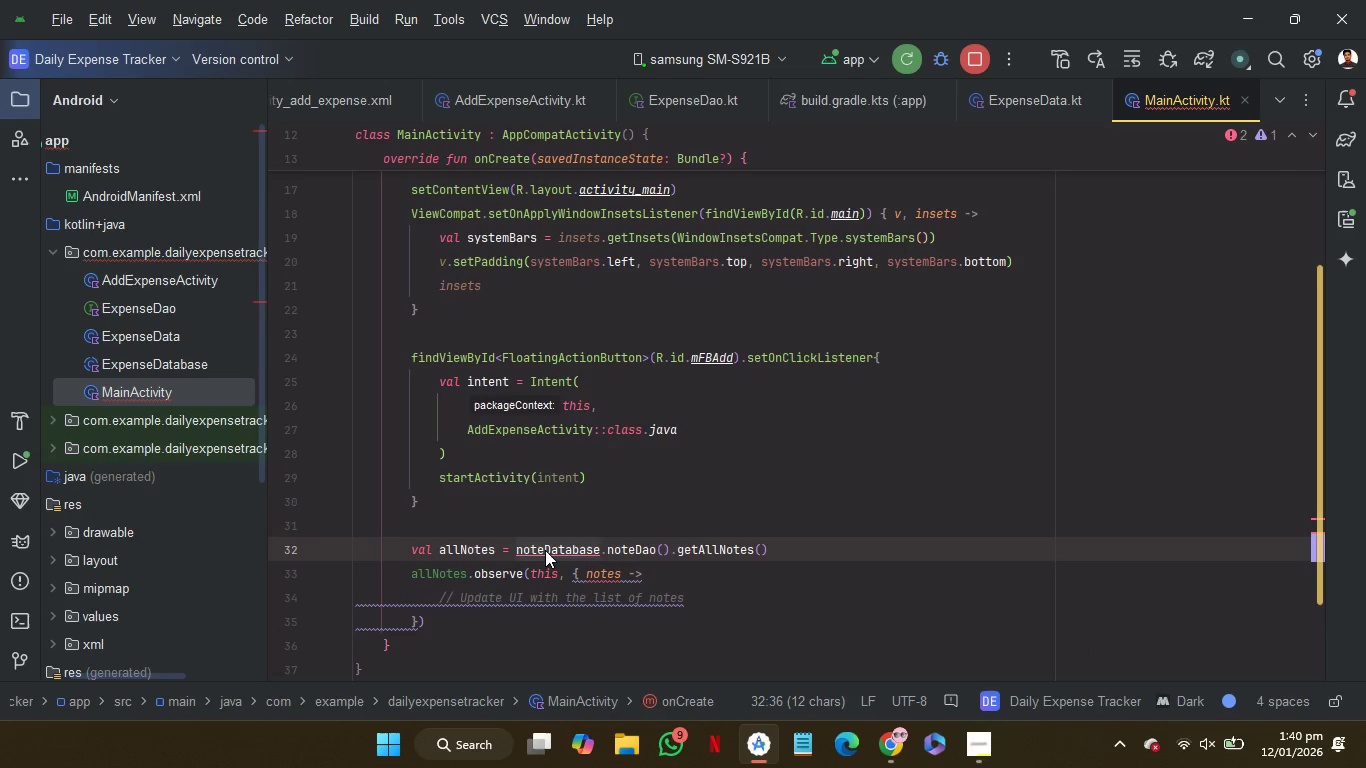 
type(exp)
 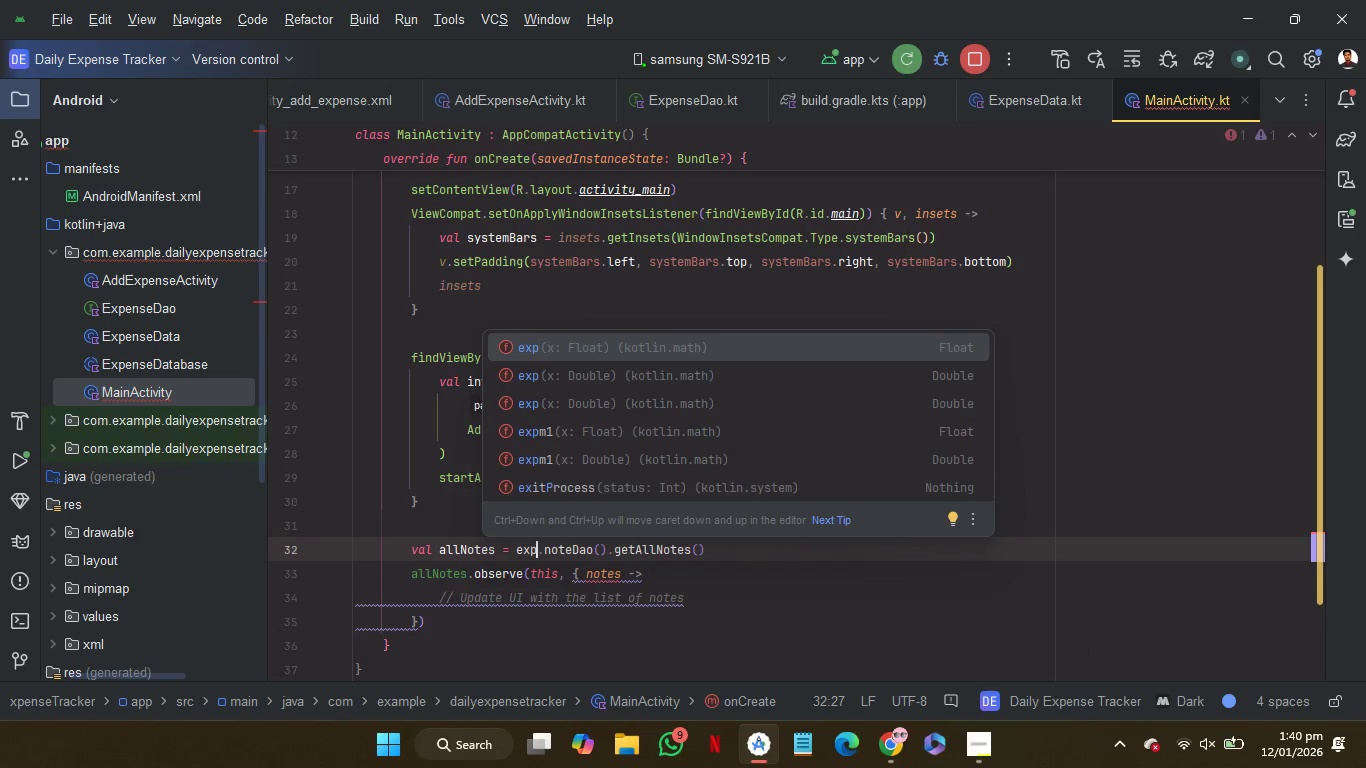 
hold_key(key=ControlLeft, duration=0.75)
 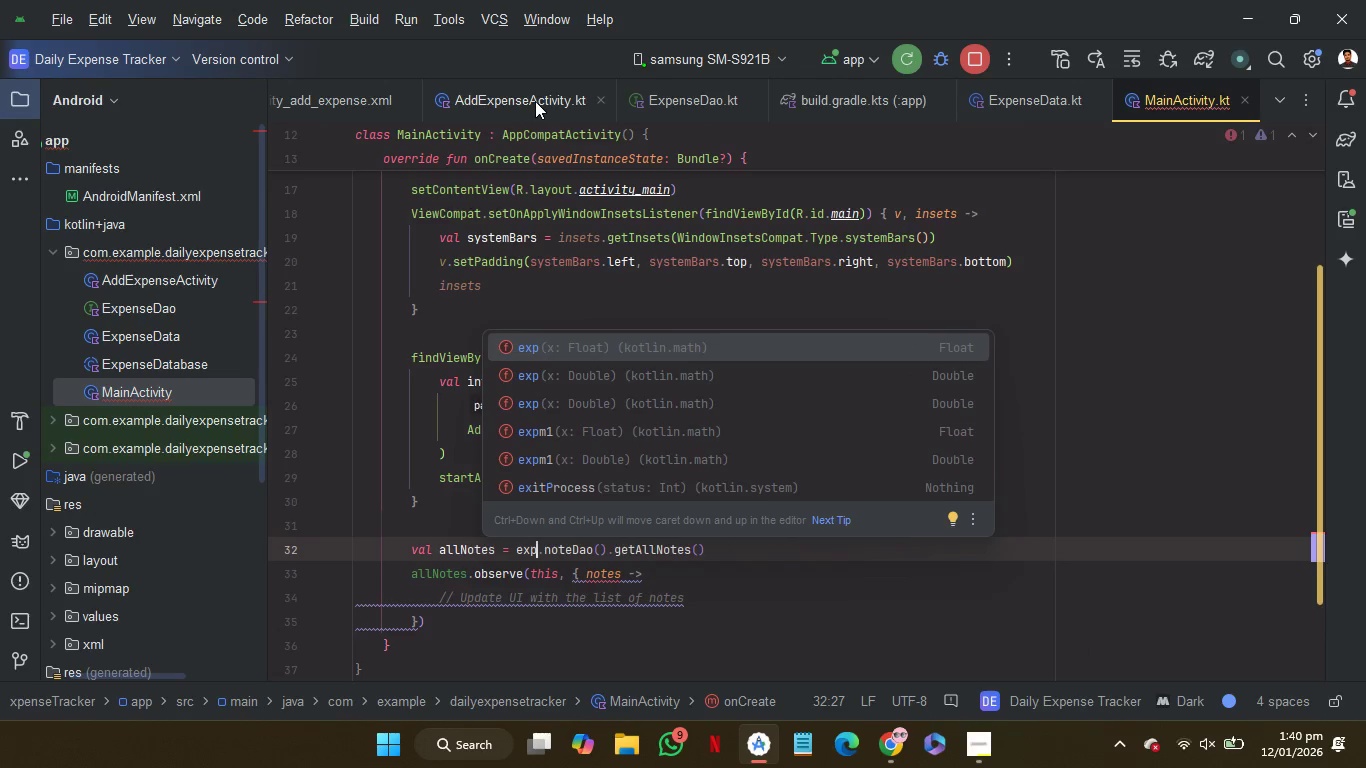 
left_click([535, 100])
 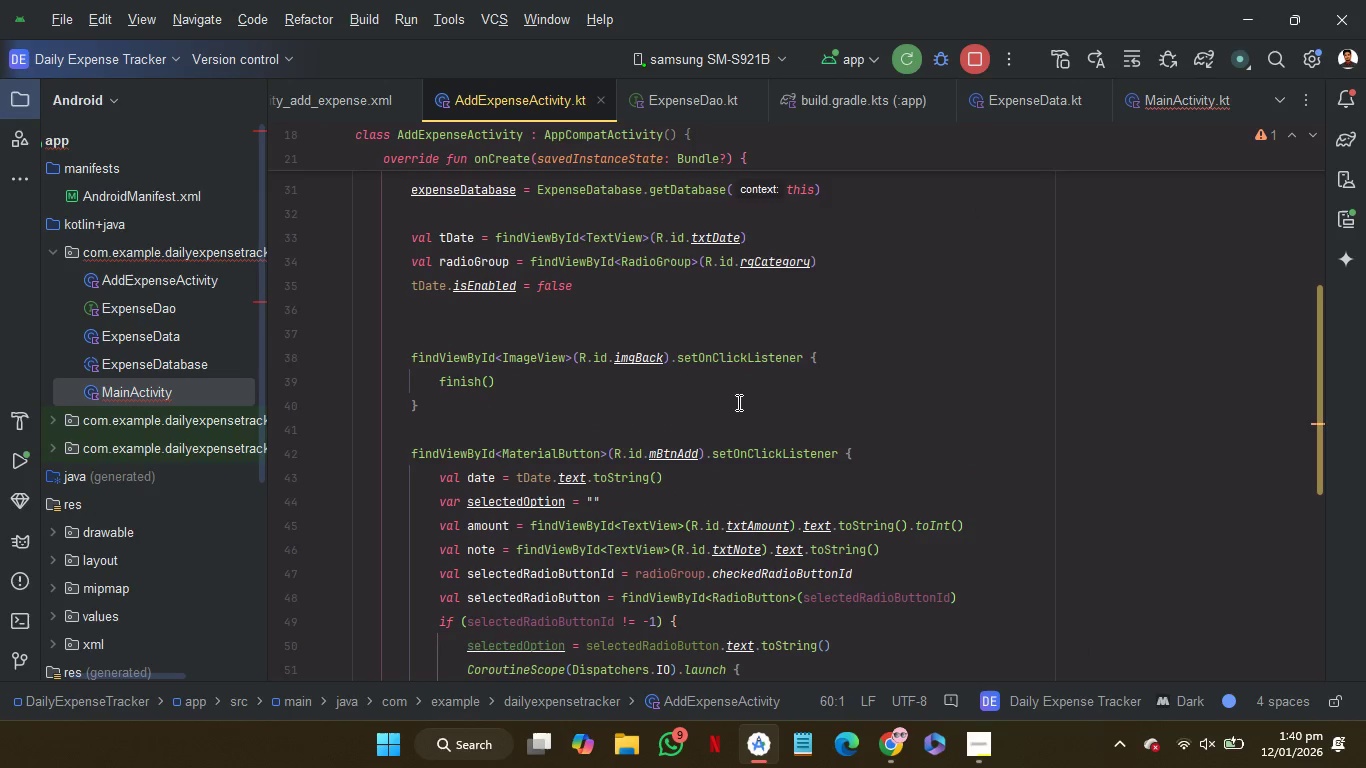 
scroll: coordinate [737, 402], scroll_direction: down, amount: 7.0
 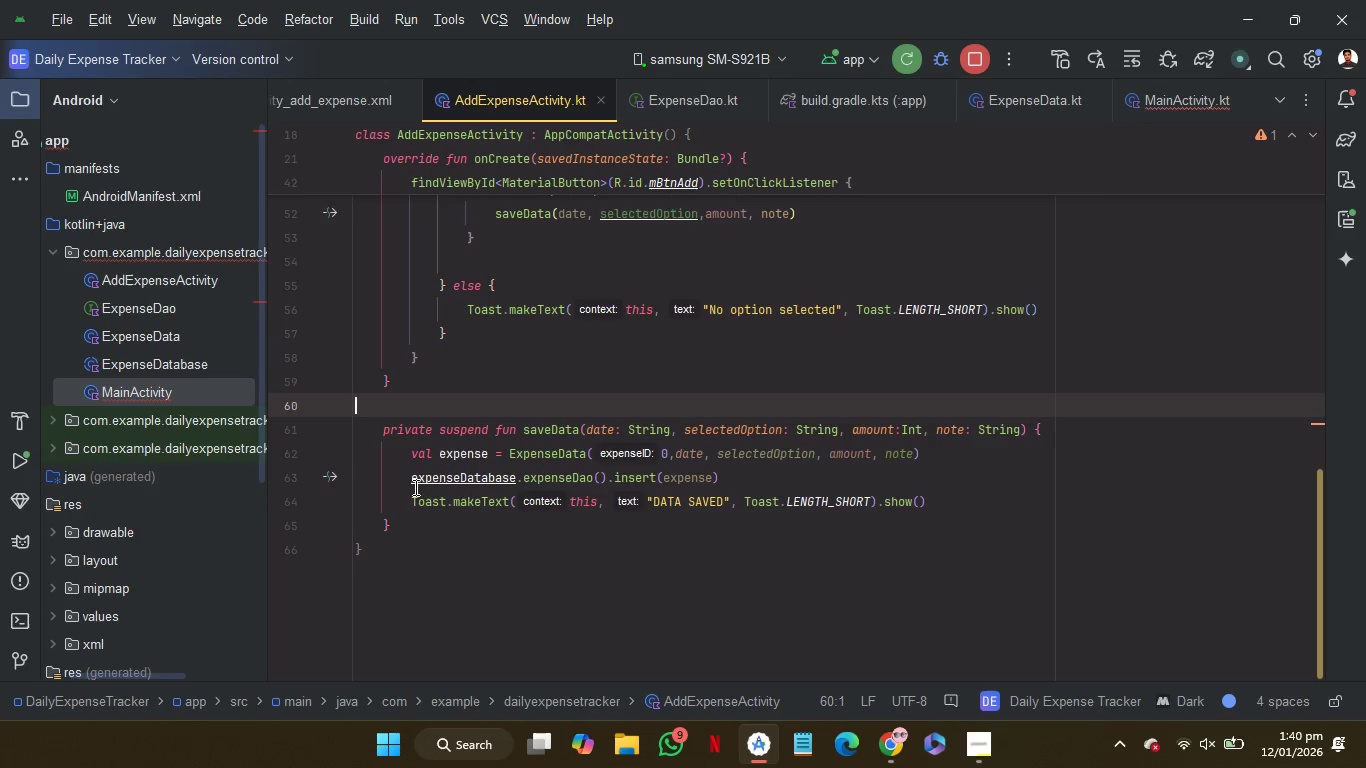 
left_click_drag(start_coordinate=[414, 481], to_coordinate=[494, 479])
 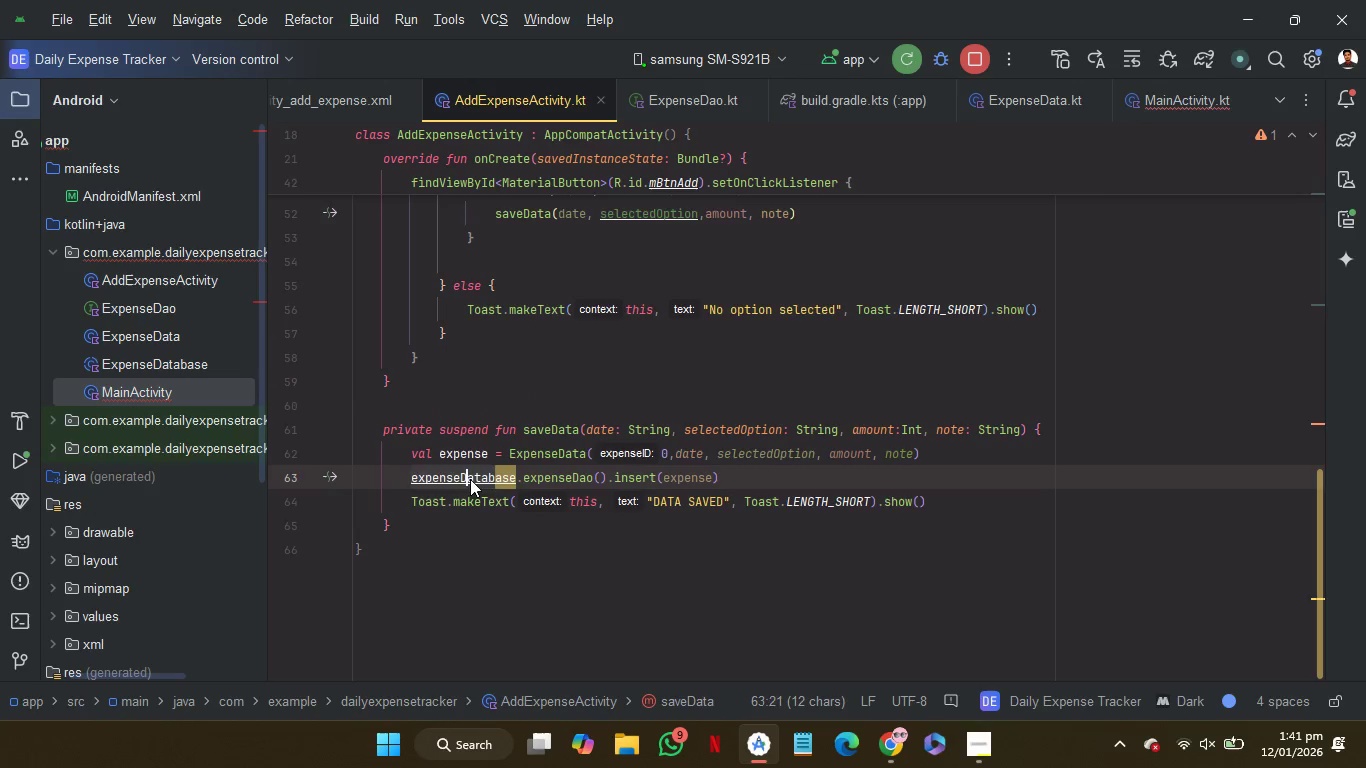 
double_click([470, 479])
 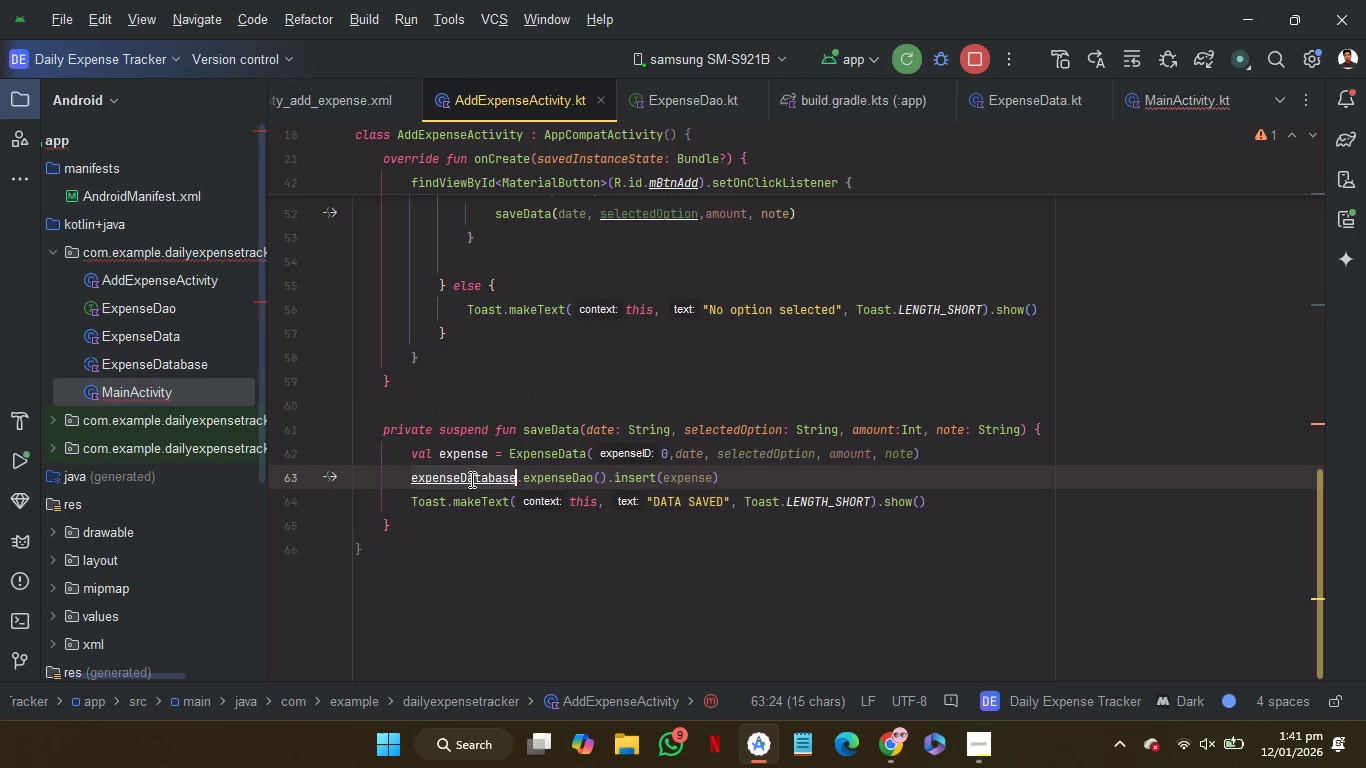 
key(Control+C)
 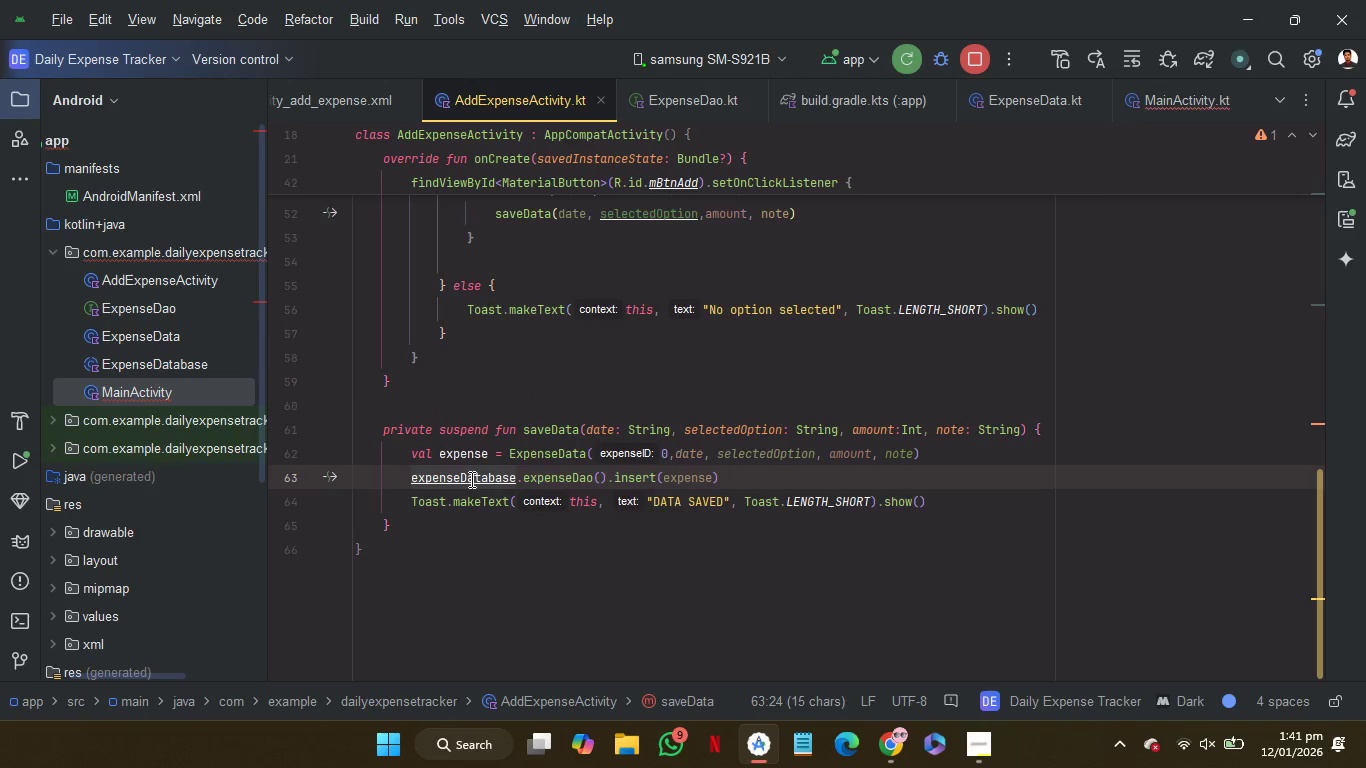 
key(Control+C)
 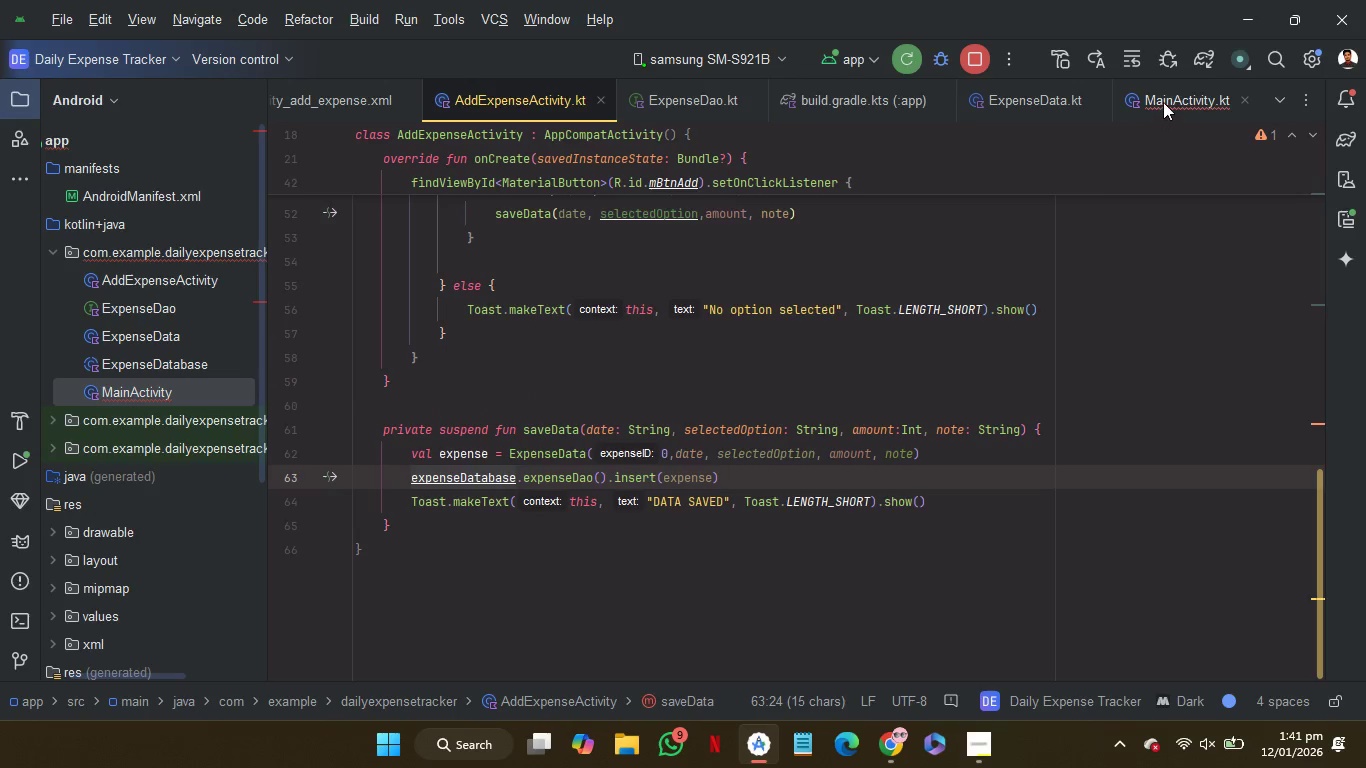 
left_click([1163, 102])
 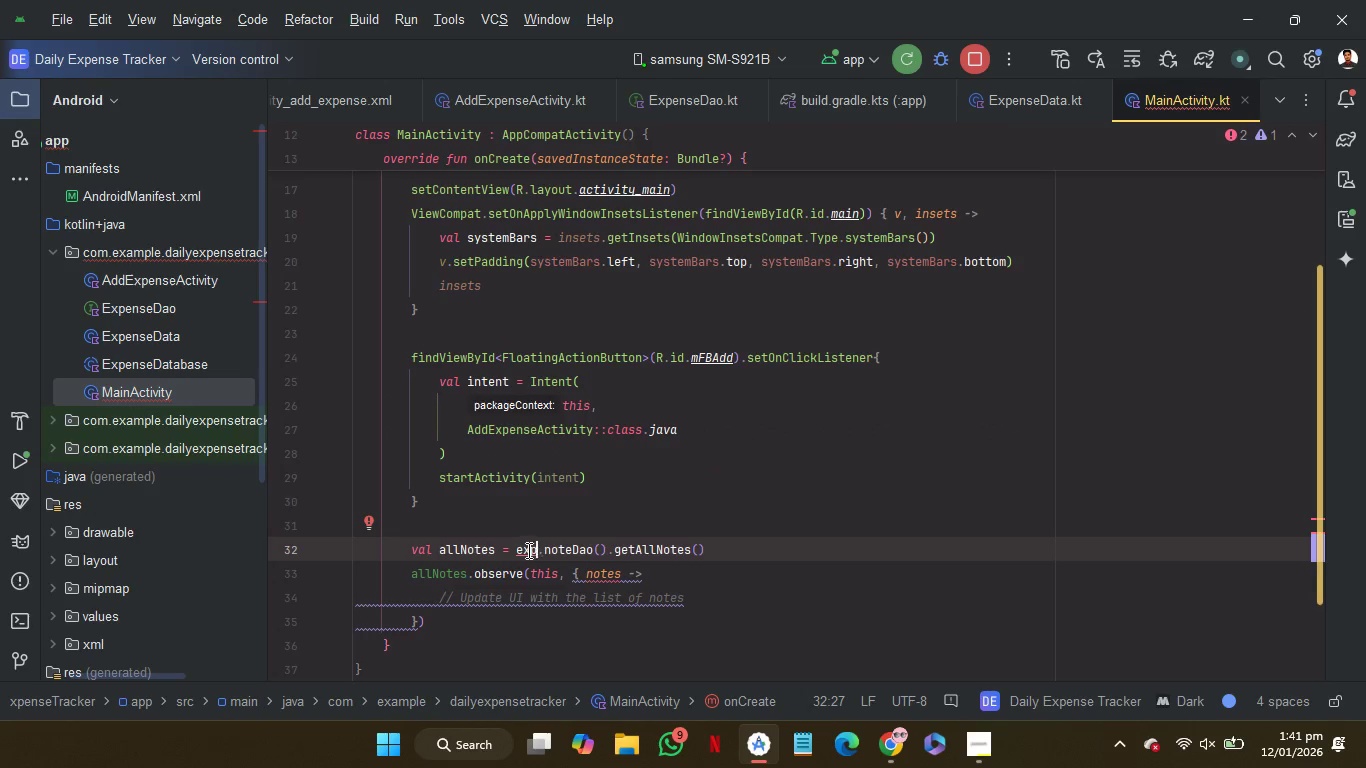 
double_click([527, 550])
 